 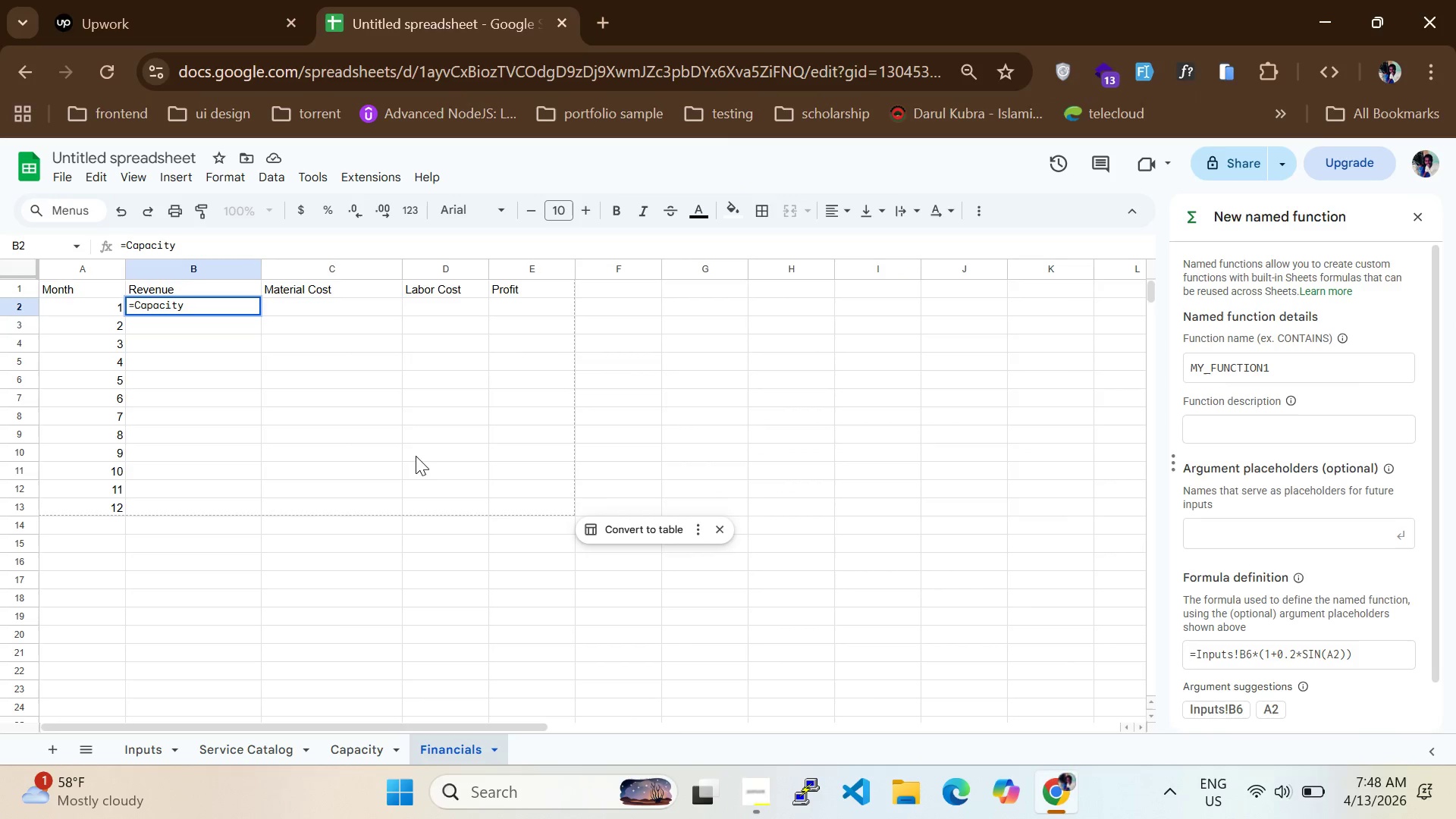 
key(Shift+1)
 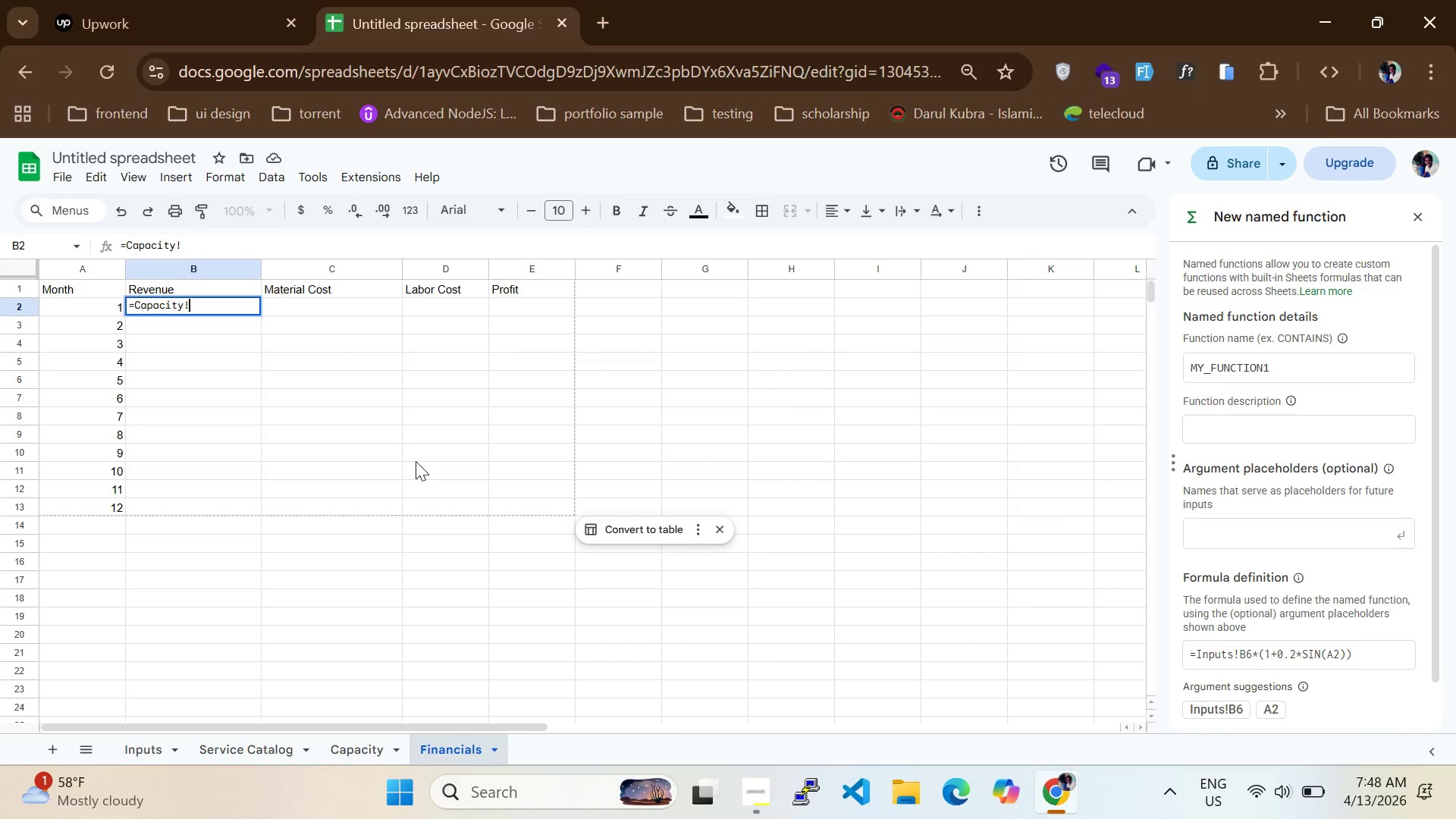 
key(CapsLock)
 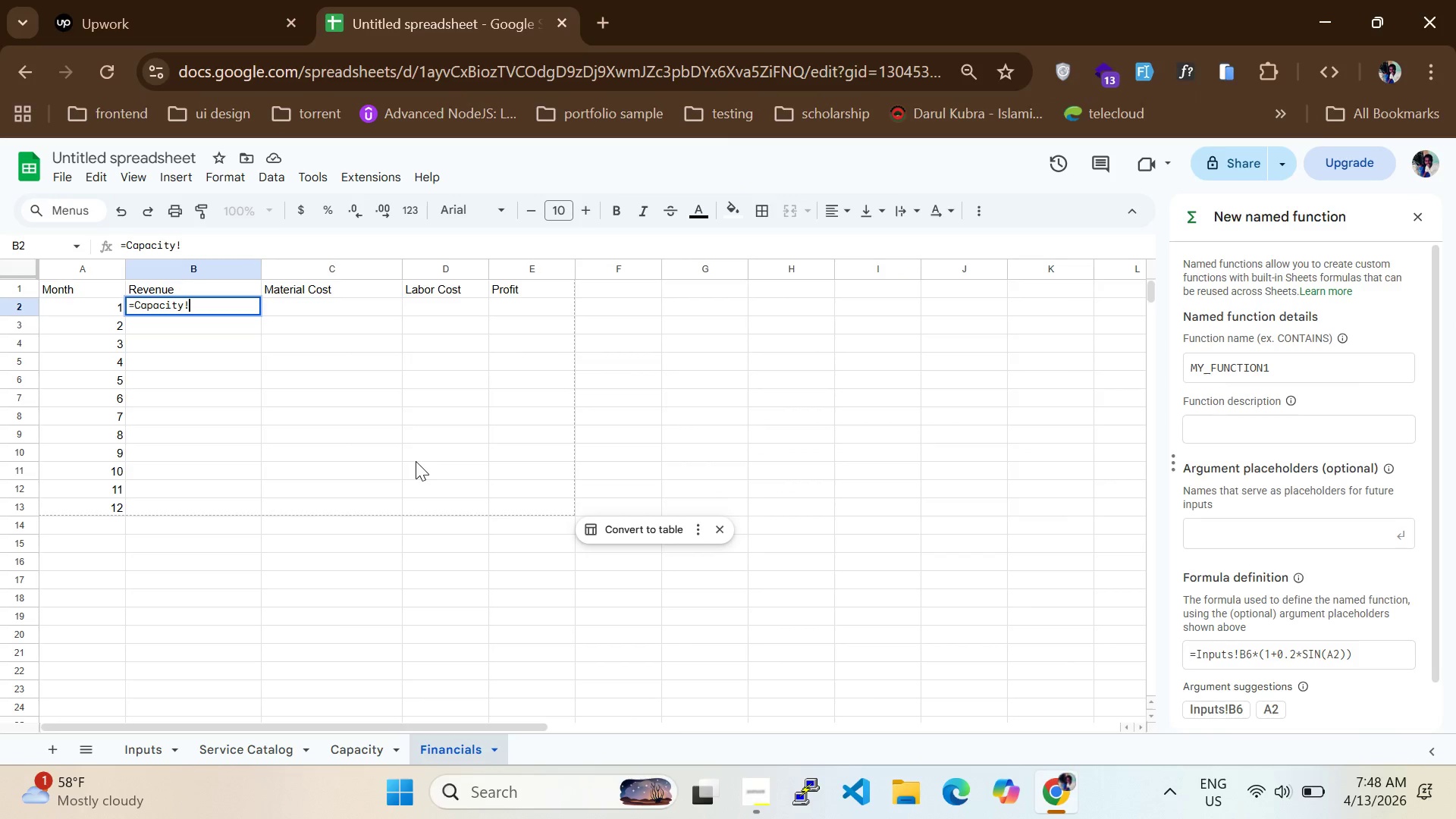 
key(E)
 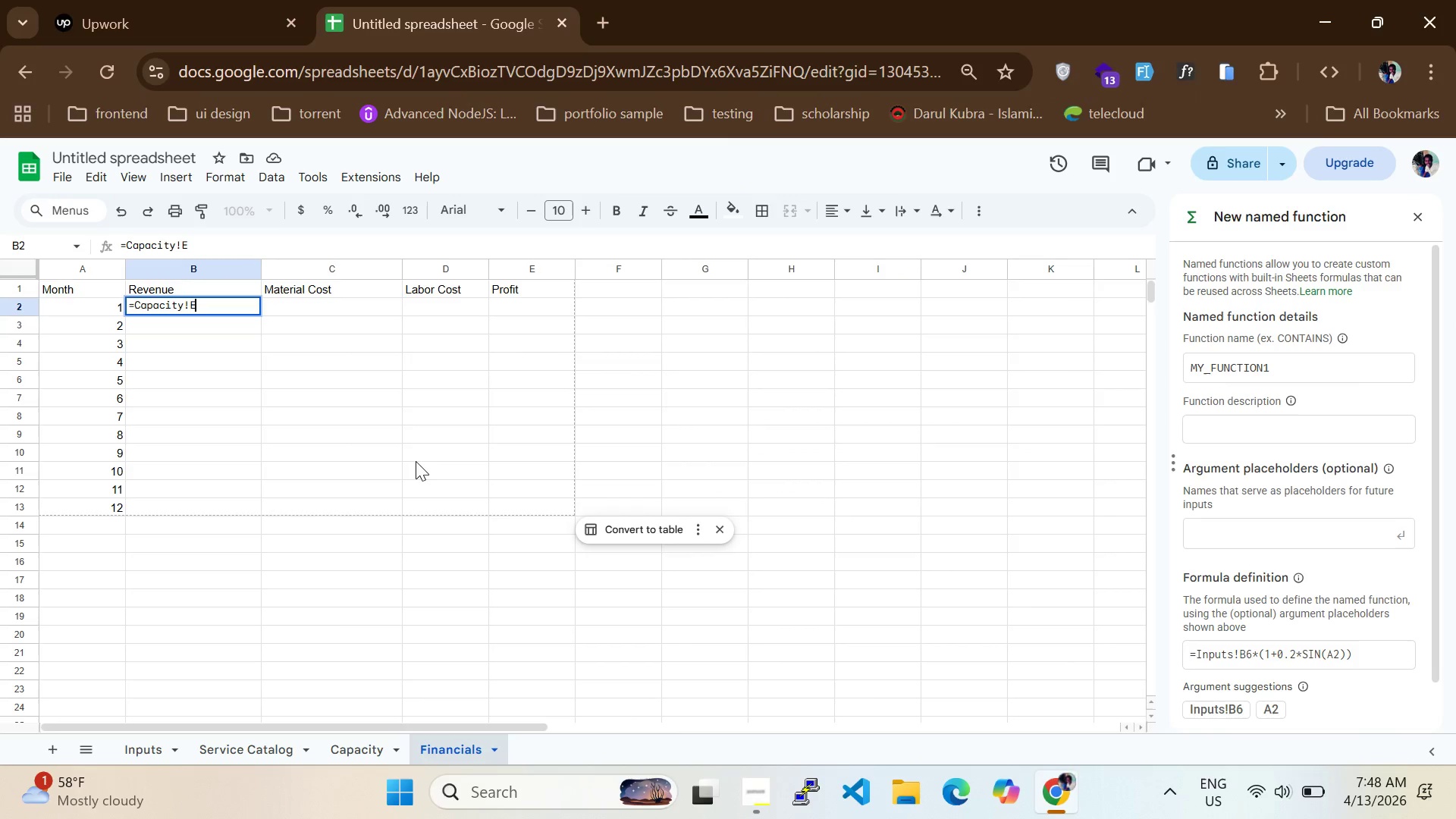 
key(CapsLock)
 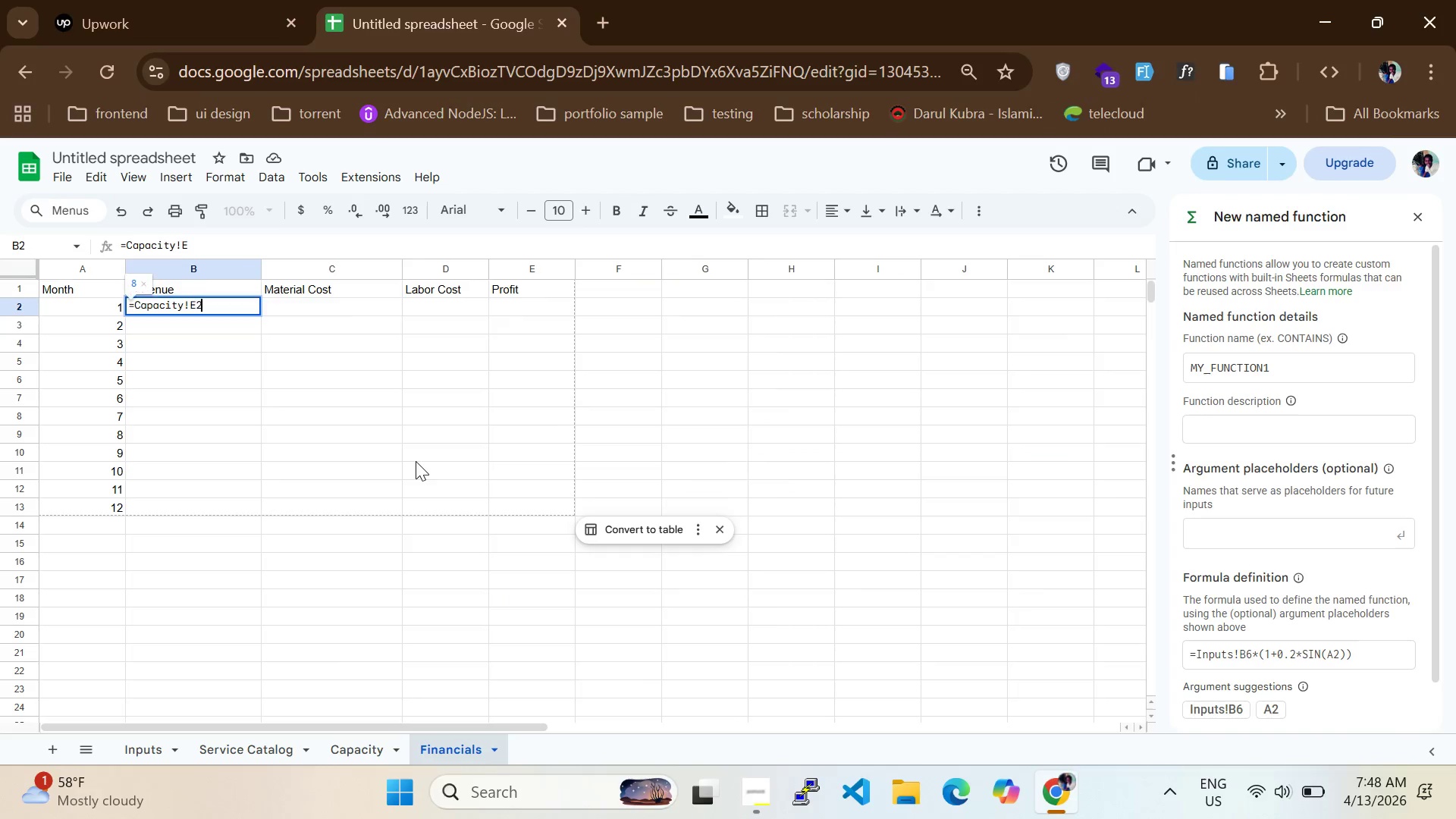 
key(2)
 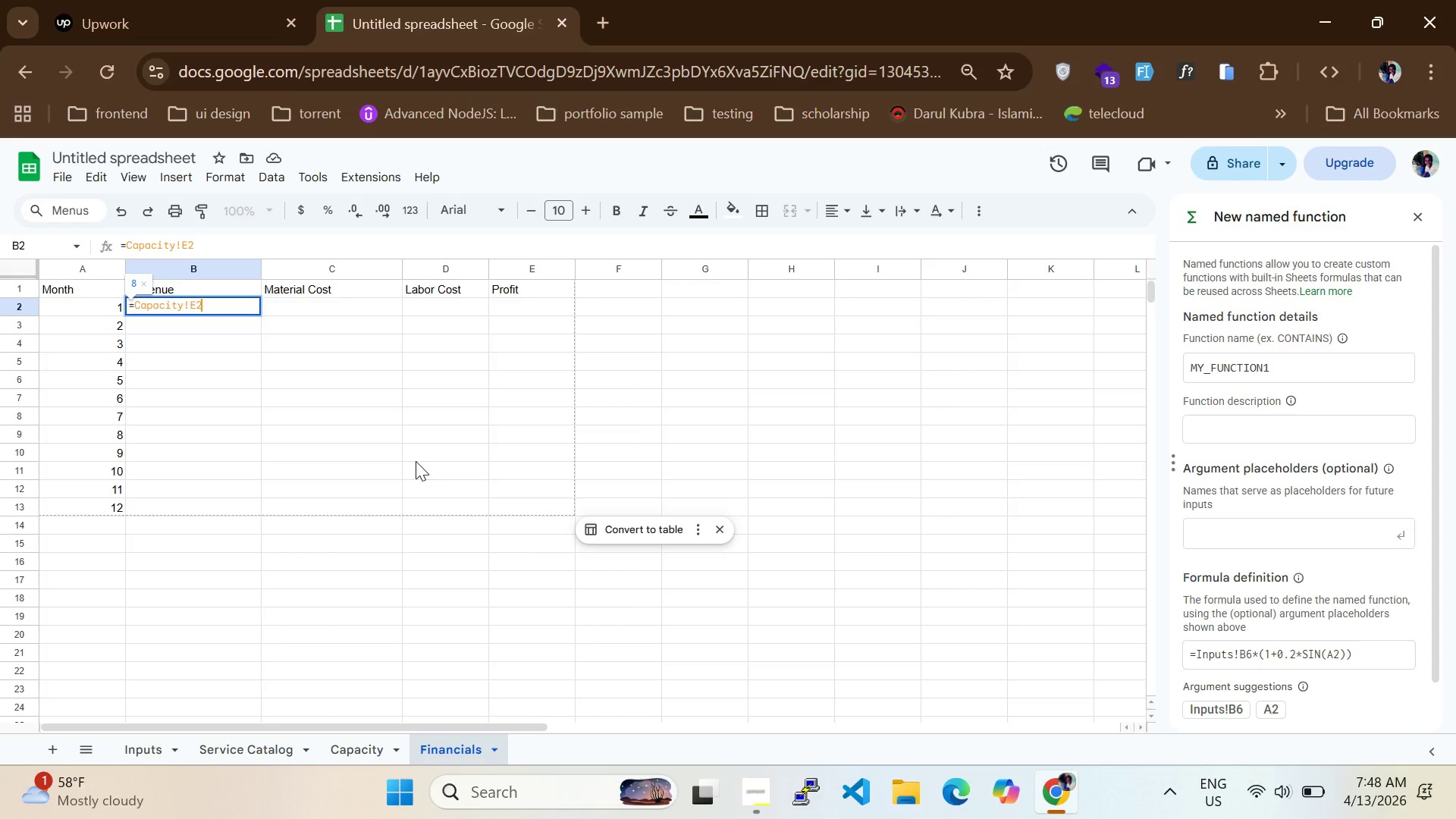 
type(*15000)
 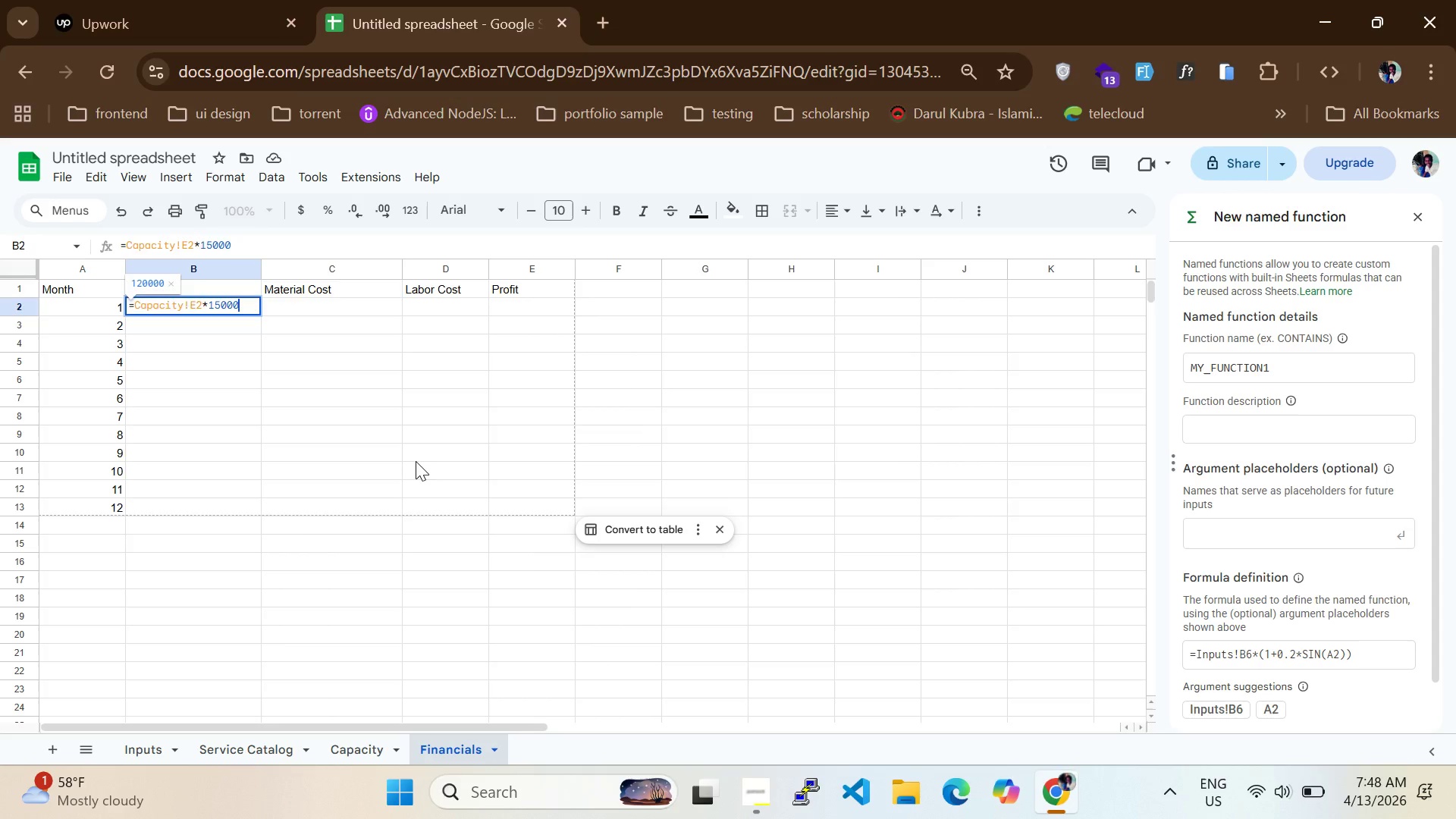 
key(Enter)
 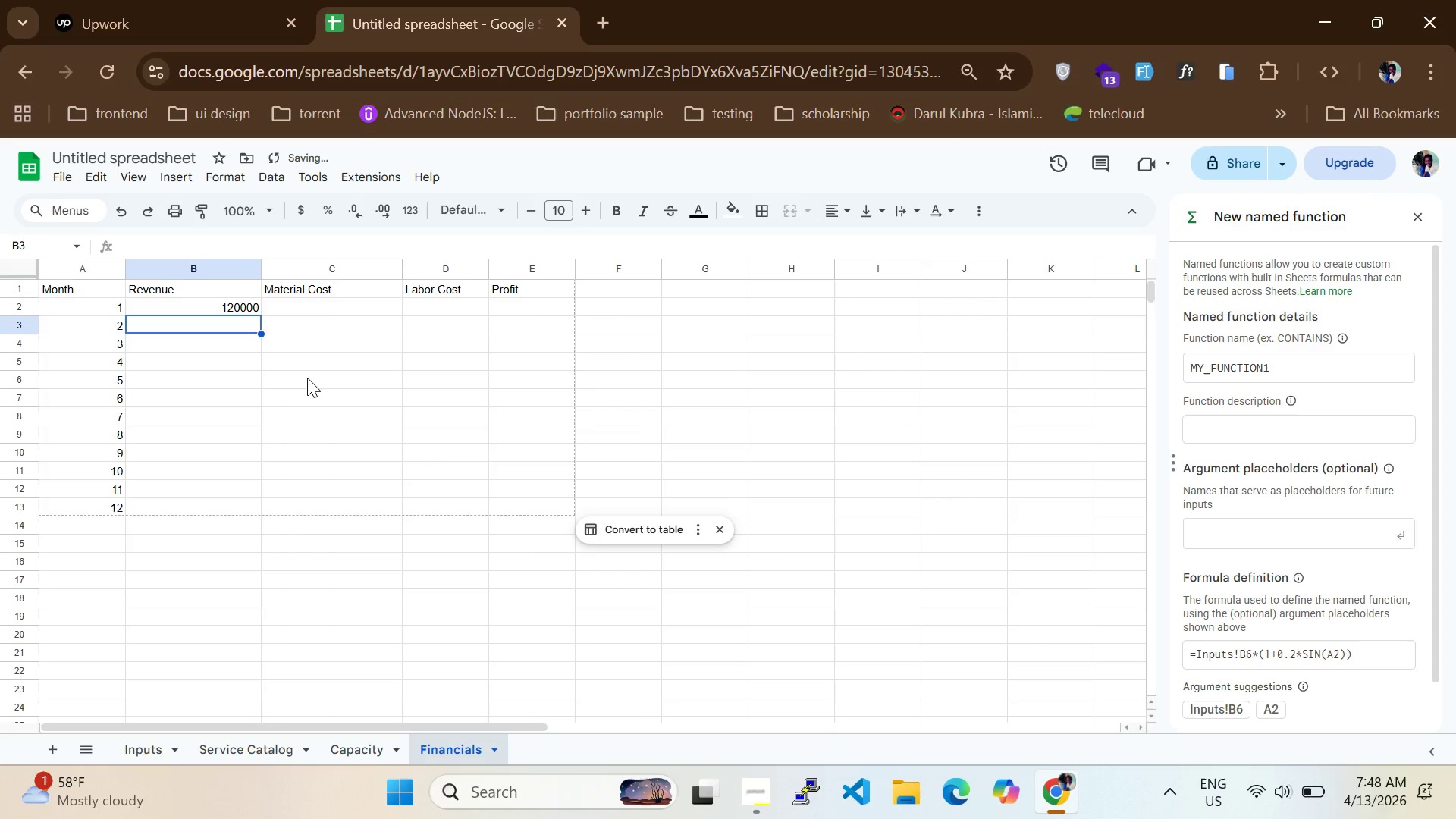 
left_click([245, 306])
 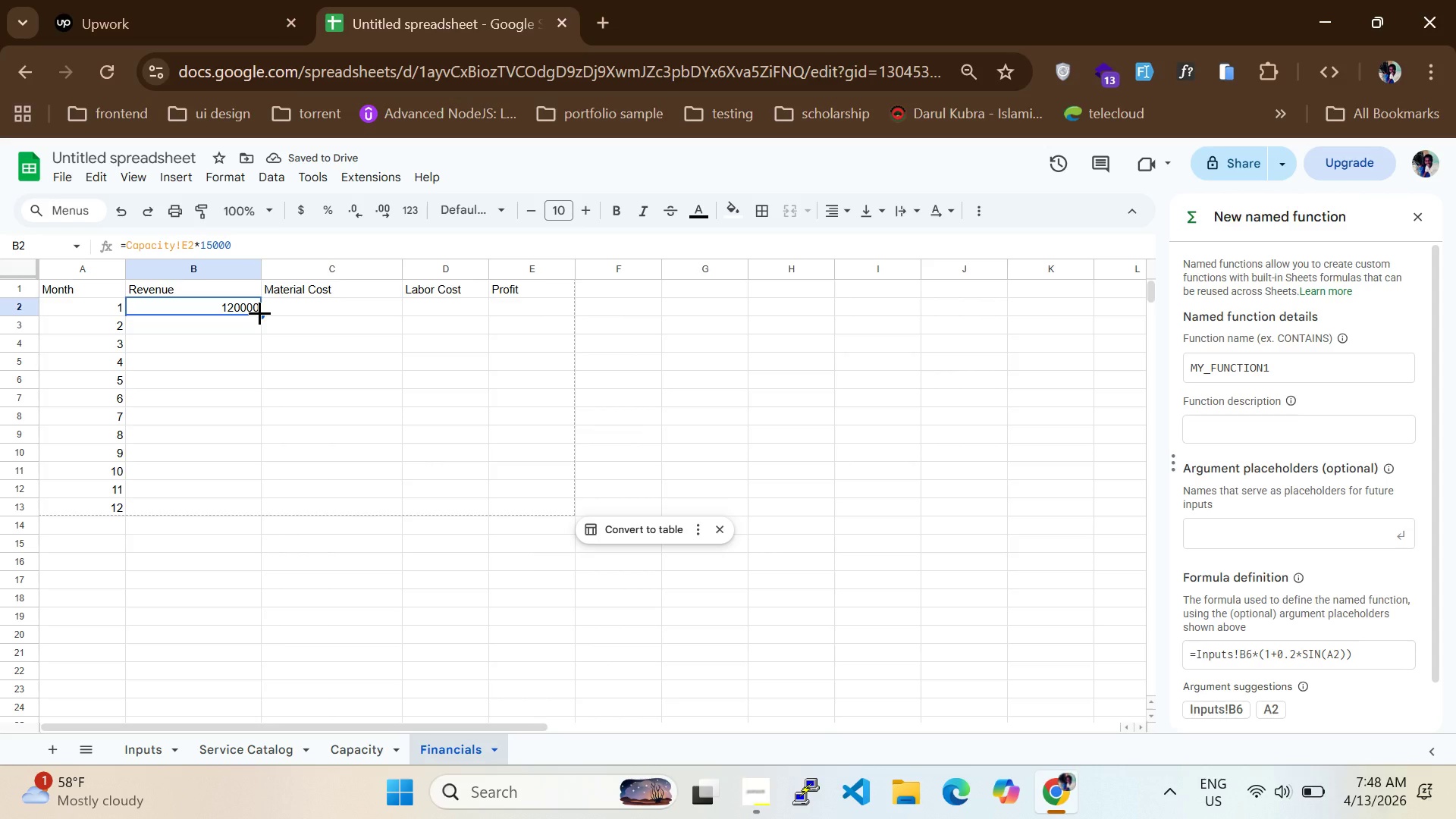 
left_click_drag(start_coordinate=[259, 321], to_coordinate=[257, 362])
 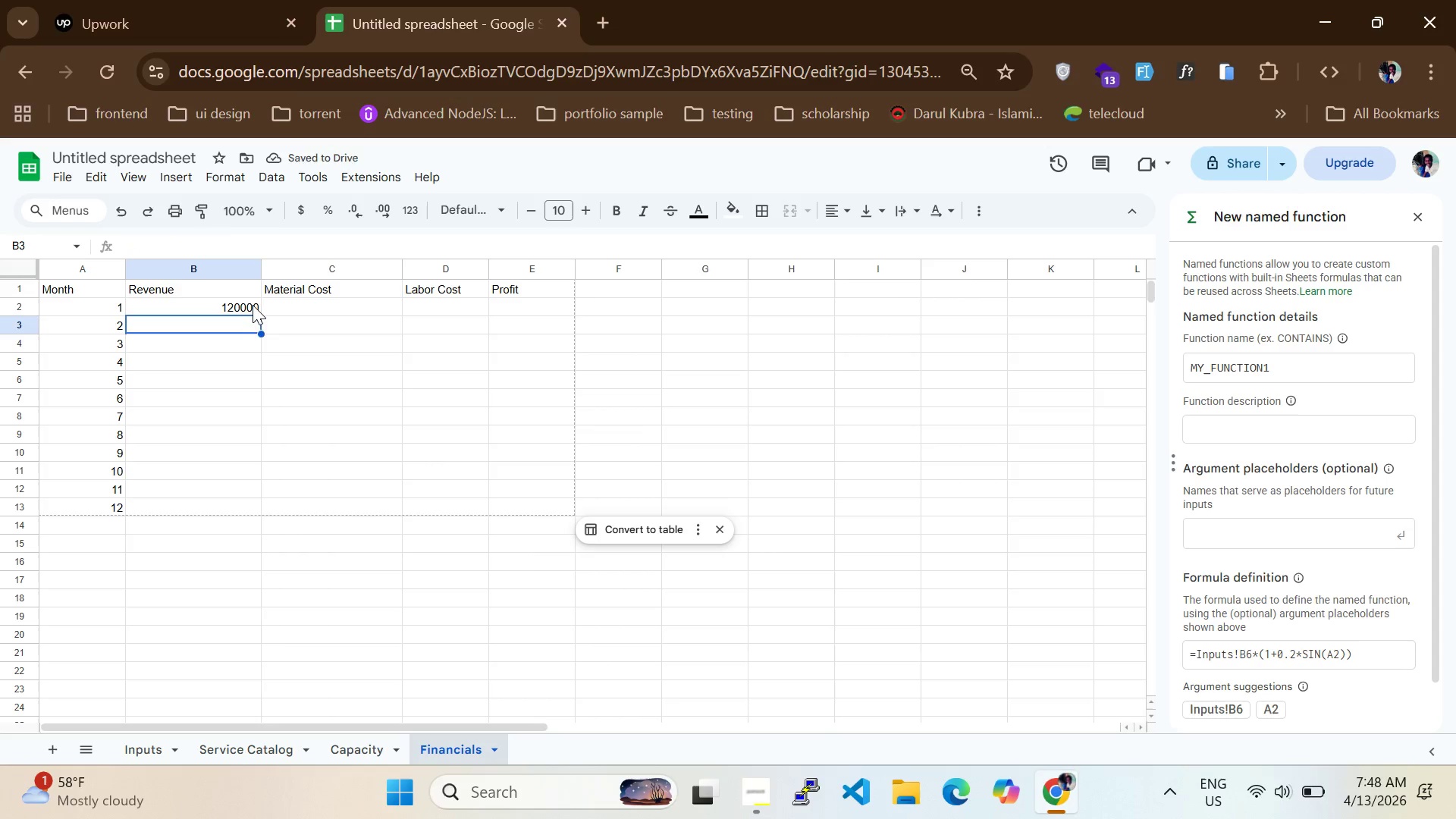 
double_click([253, 305])
 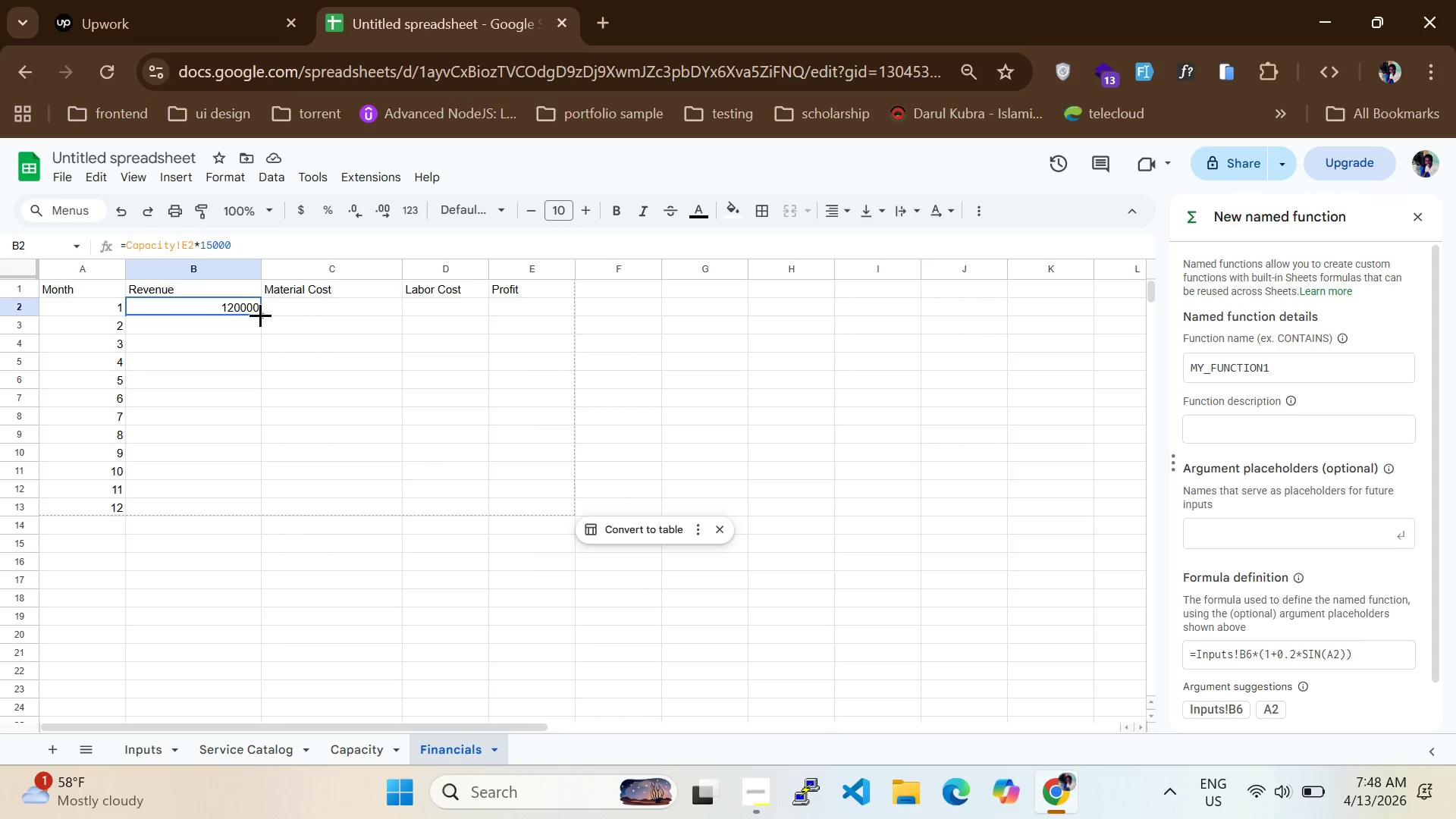 
left_click_drag(start_coordinate=[260, 315], to_coordinate=[242, 514])
 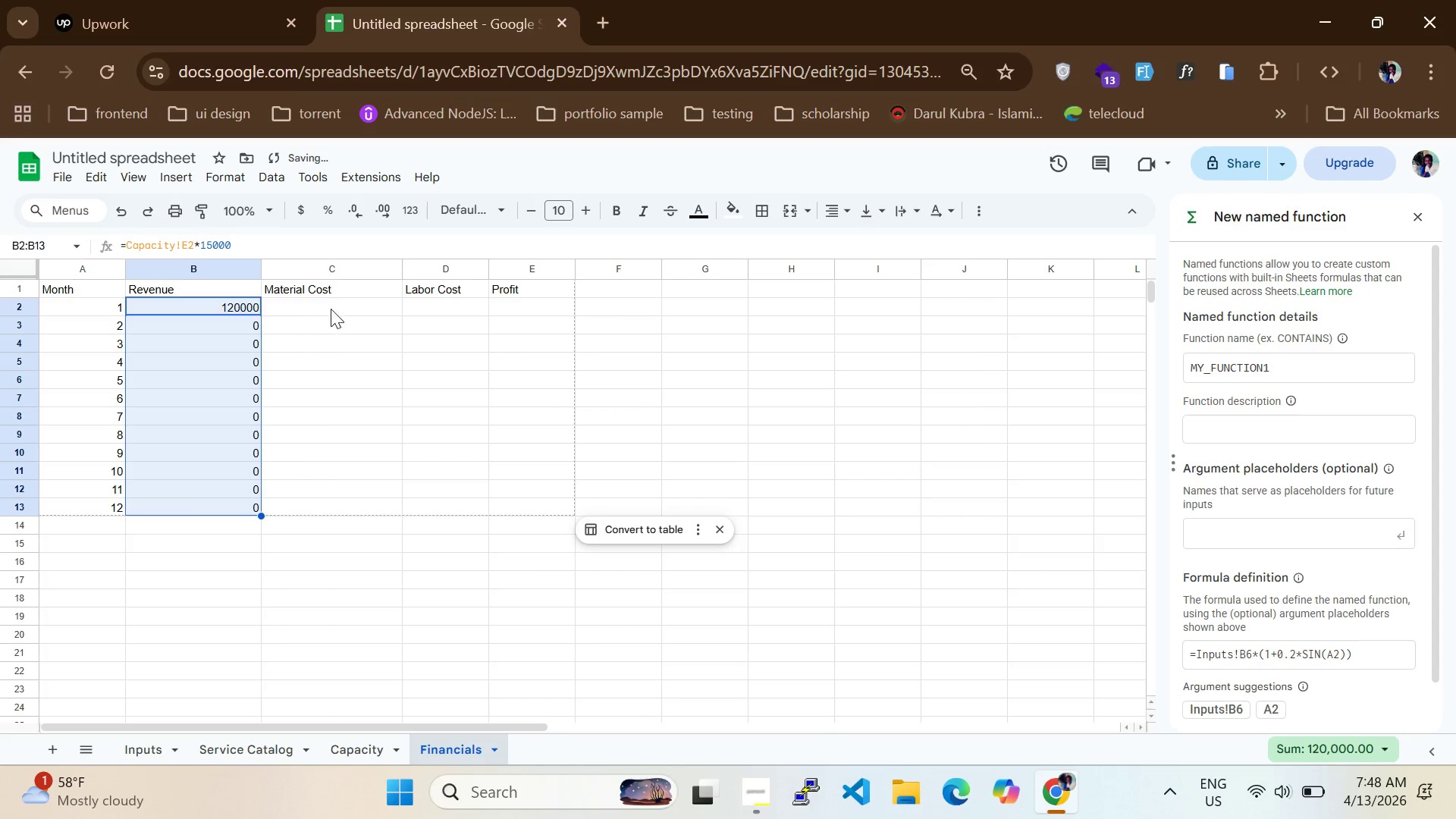 
left_click([331, 303])
 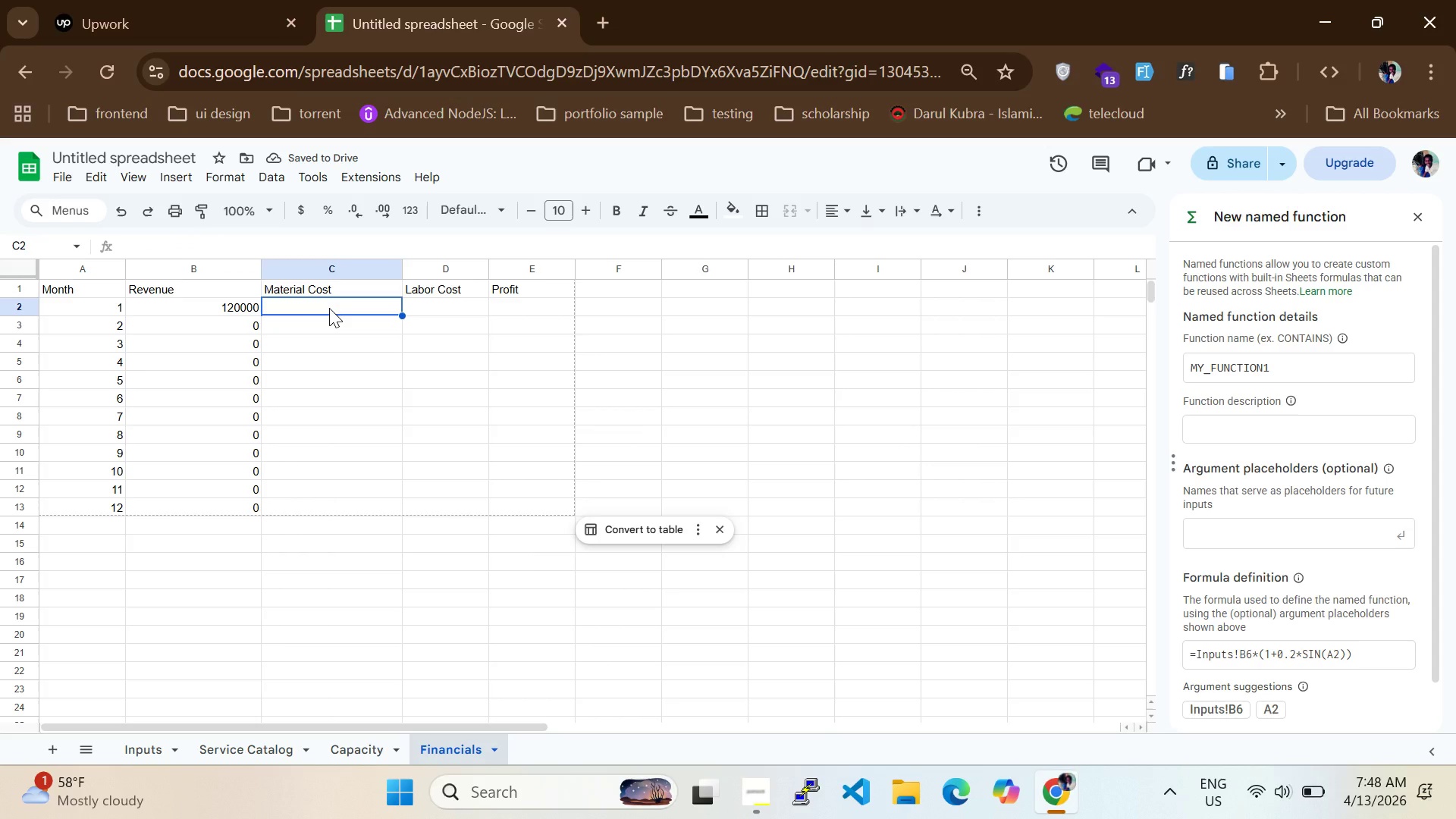 
wait(8.11)
 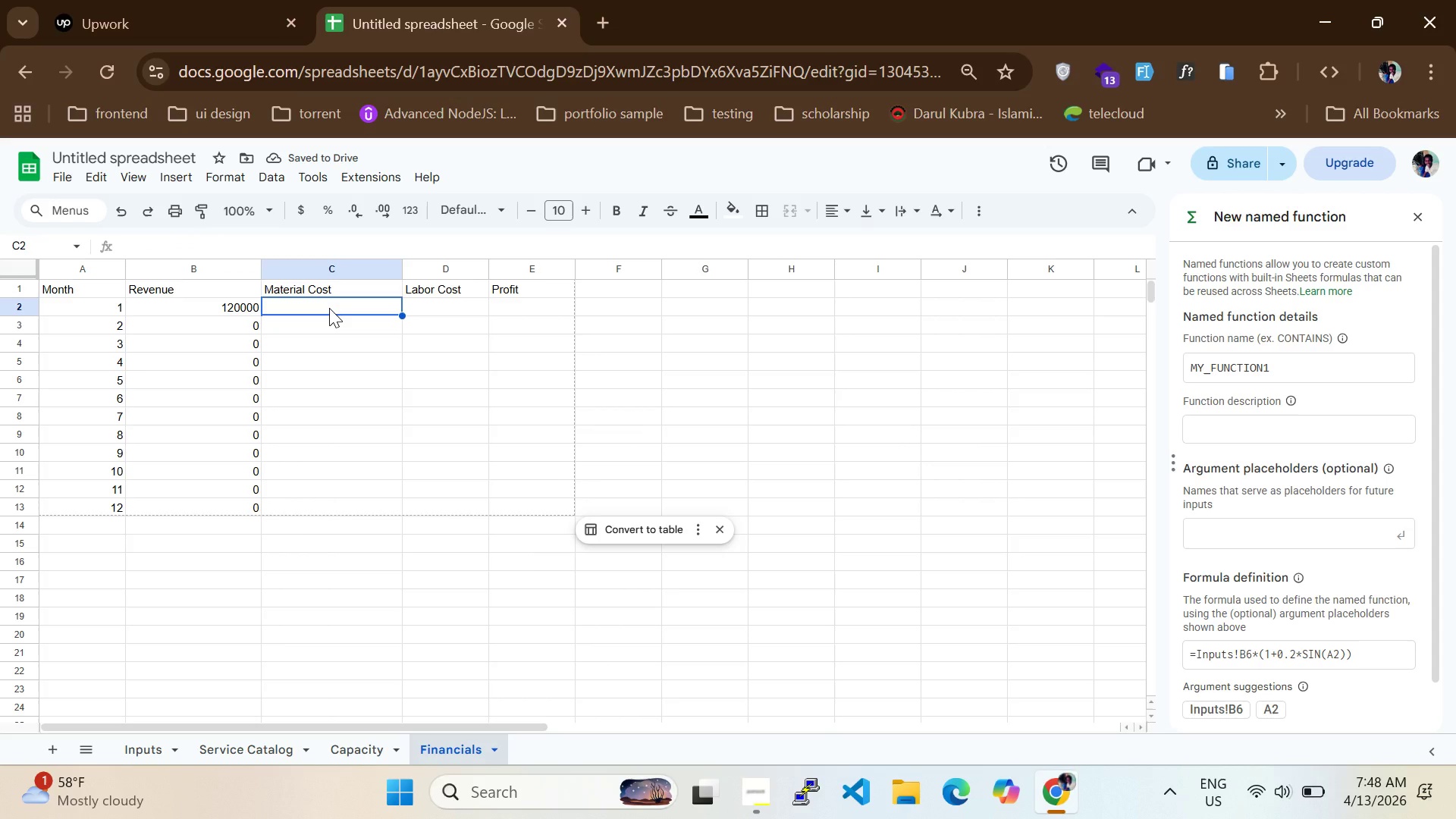 
type(=B2*0.4(1+Inputs!B4+Inputs!b5))
 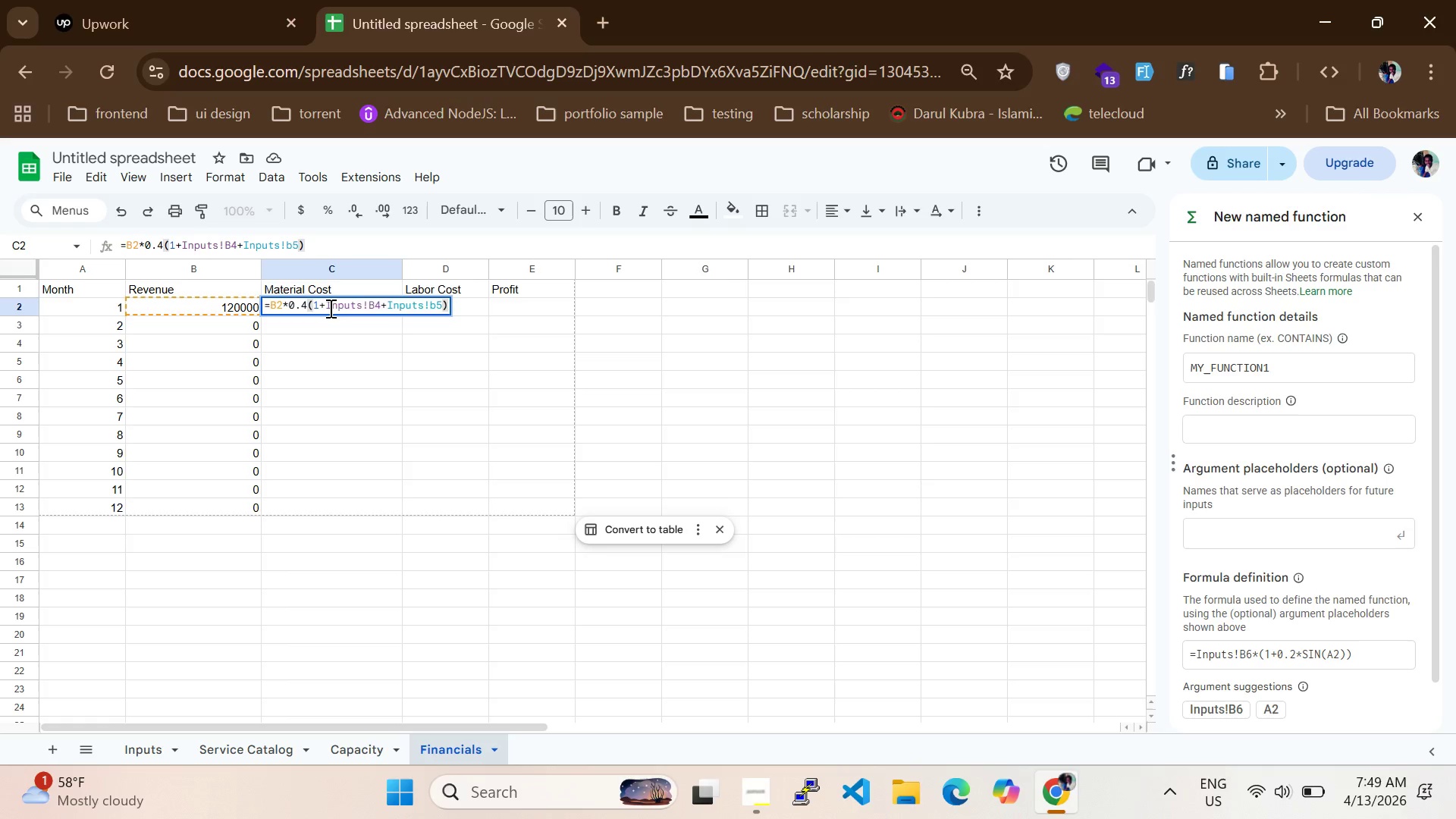 
key(Enter)
 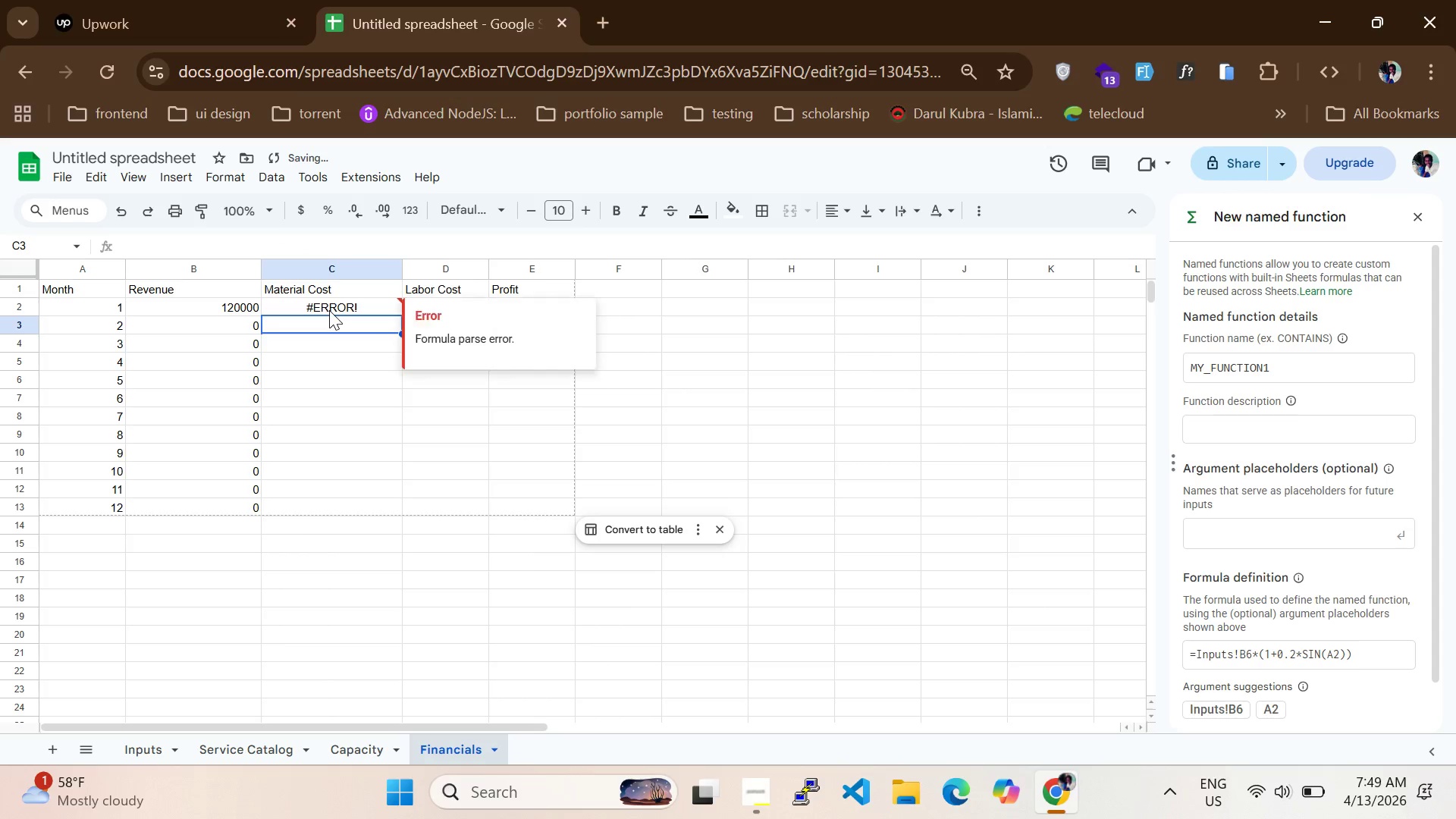 
double_click([328, 303])
 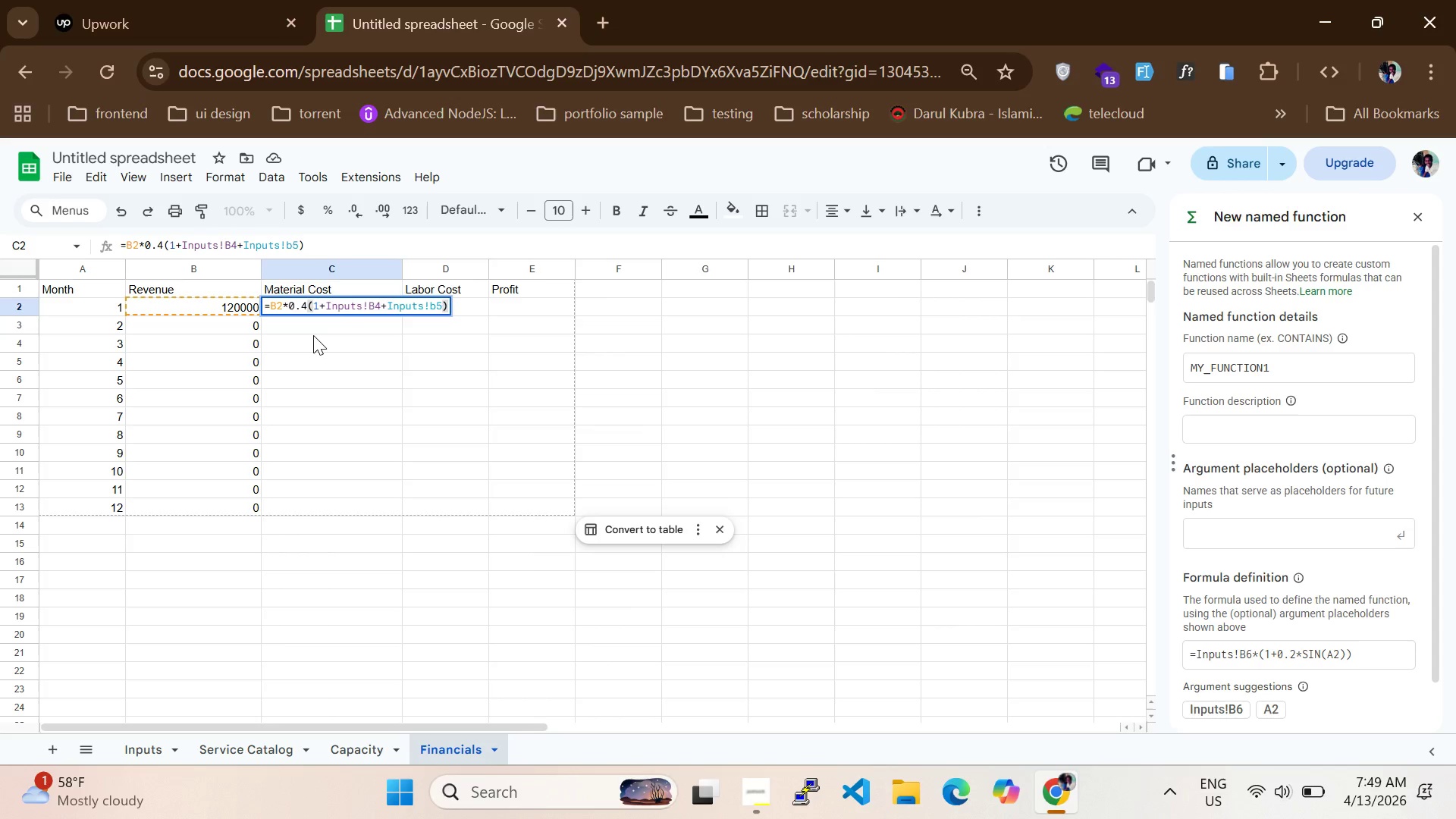 
wait(5.45)
 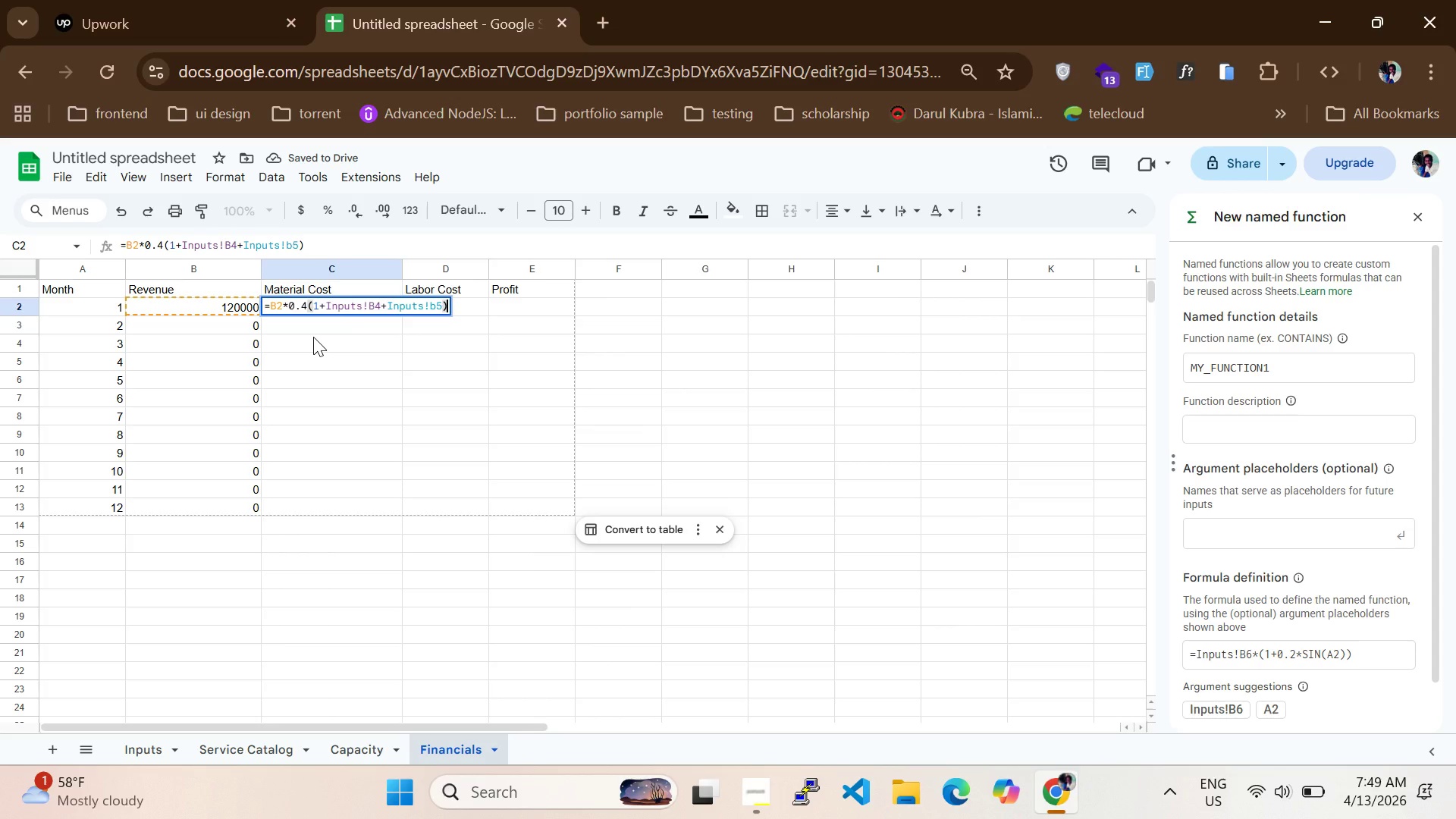 
hold_key(key=ArrowLeft, duration=1.3)
 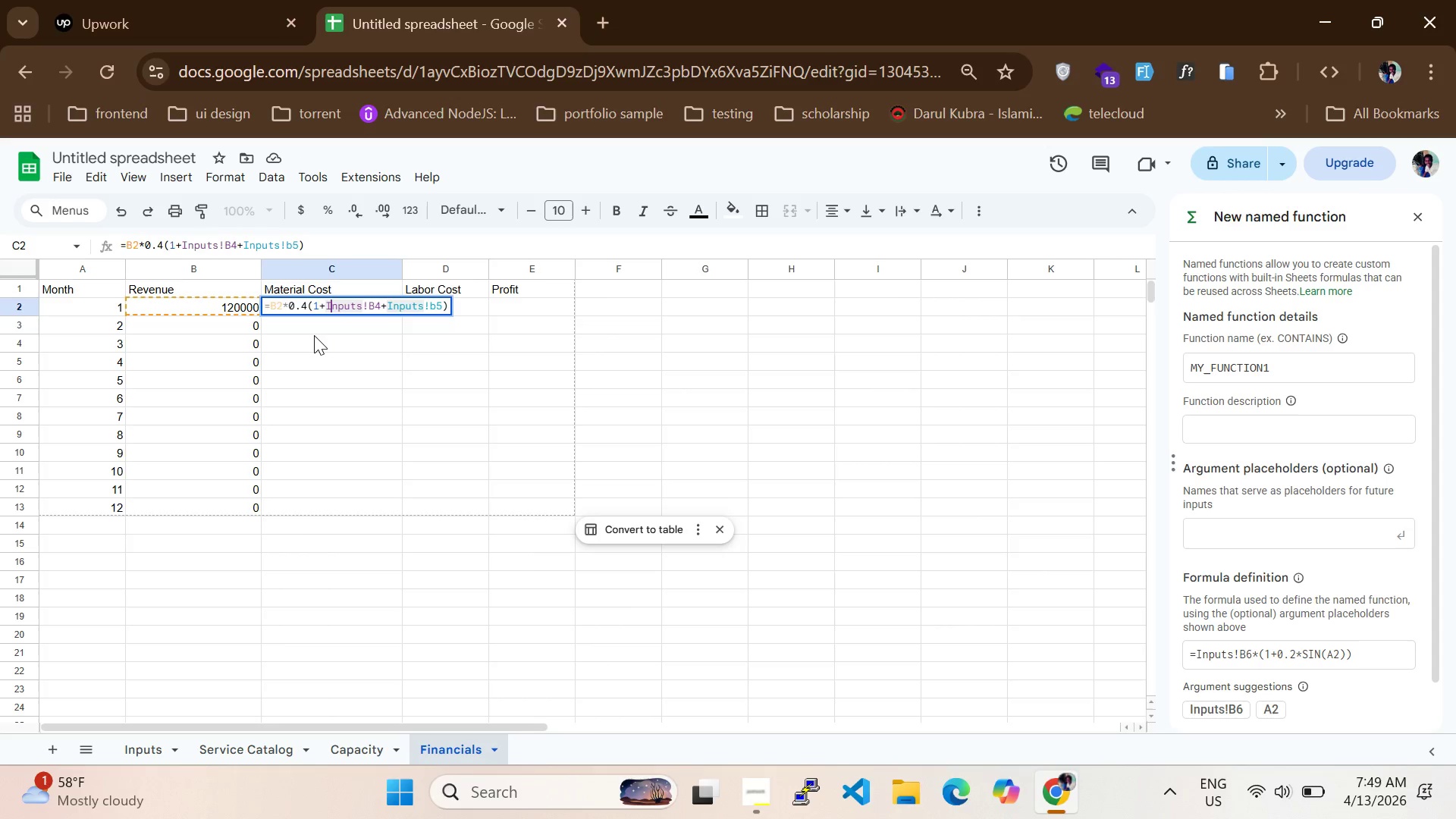 
hold_key(key=ArrowLeft, duration=0.38)
 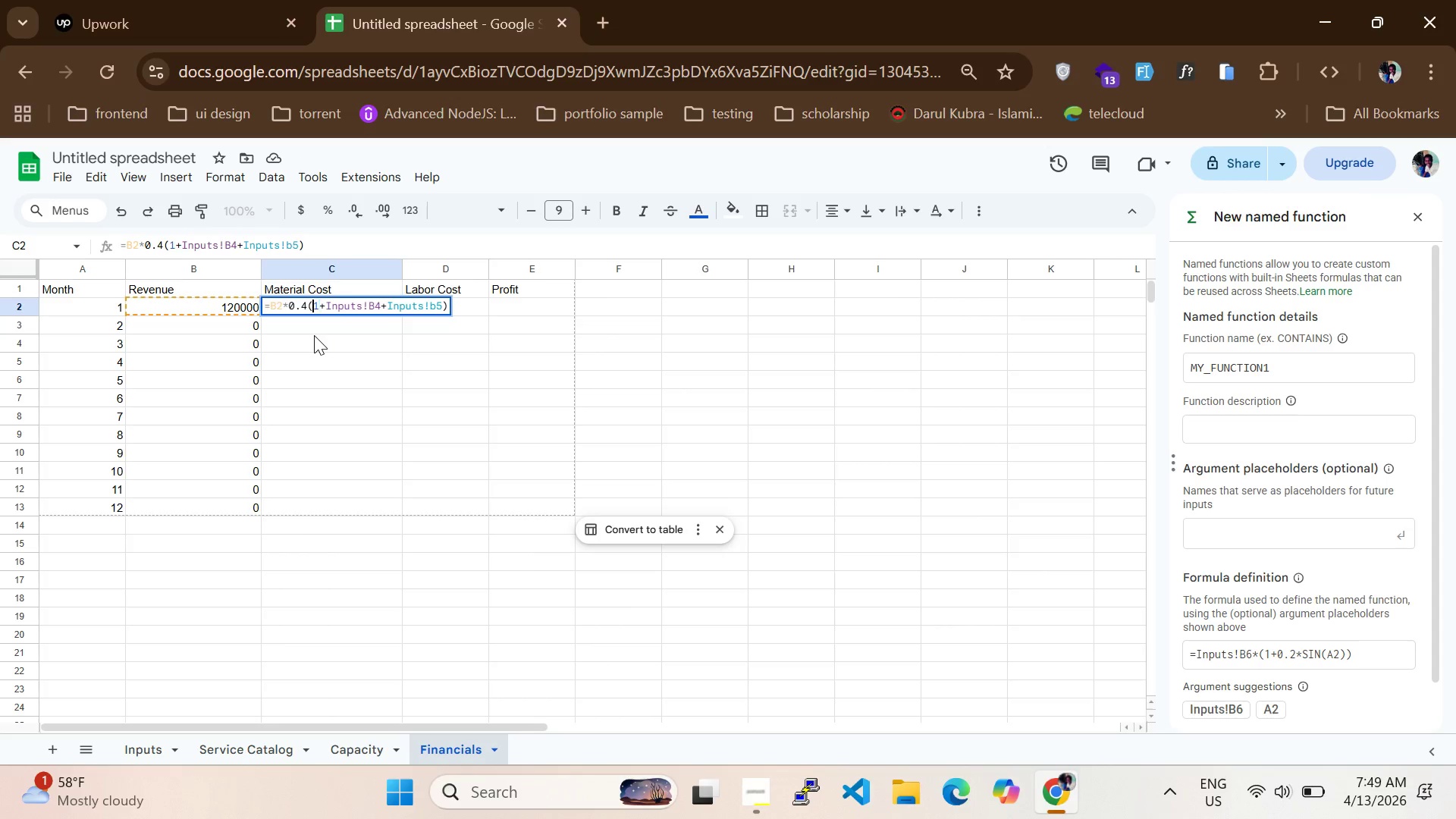 
key(ArrowLeft)
 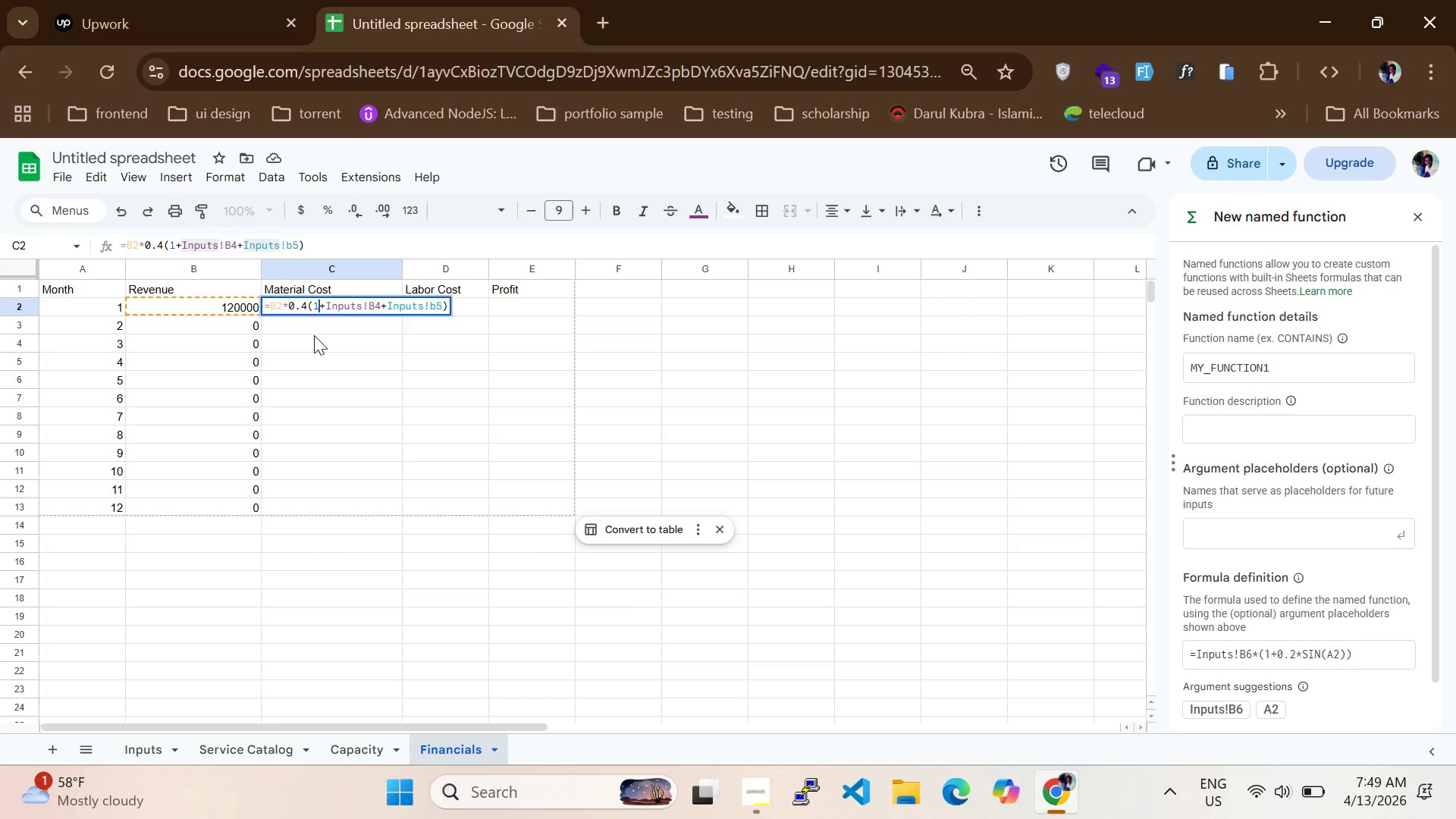 
key(ArrowLeft)
 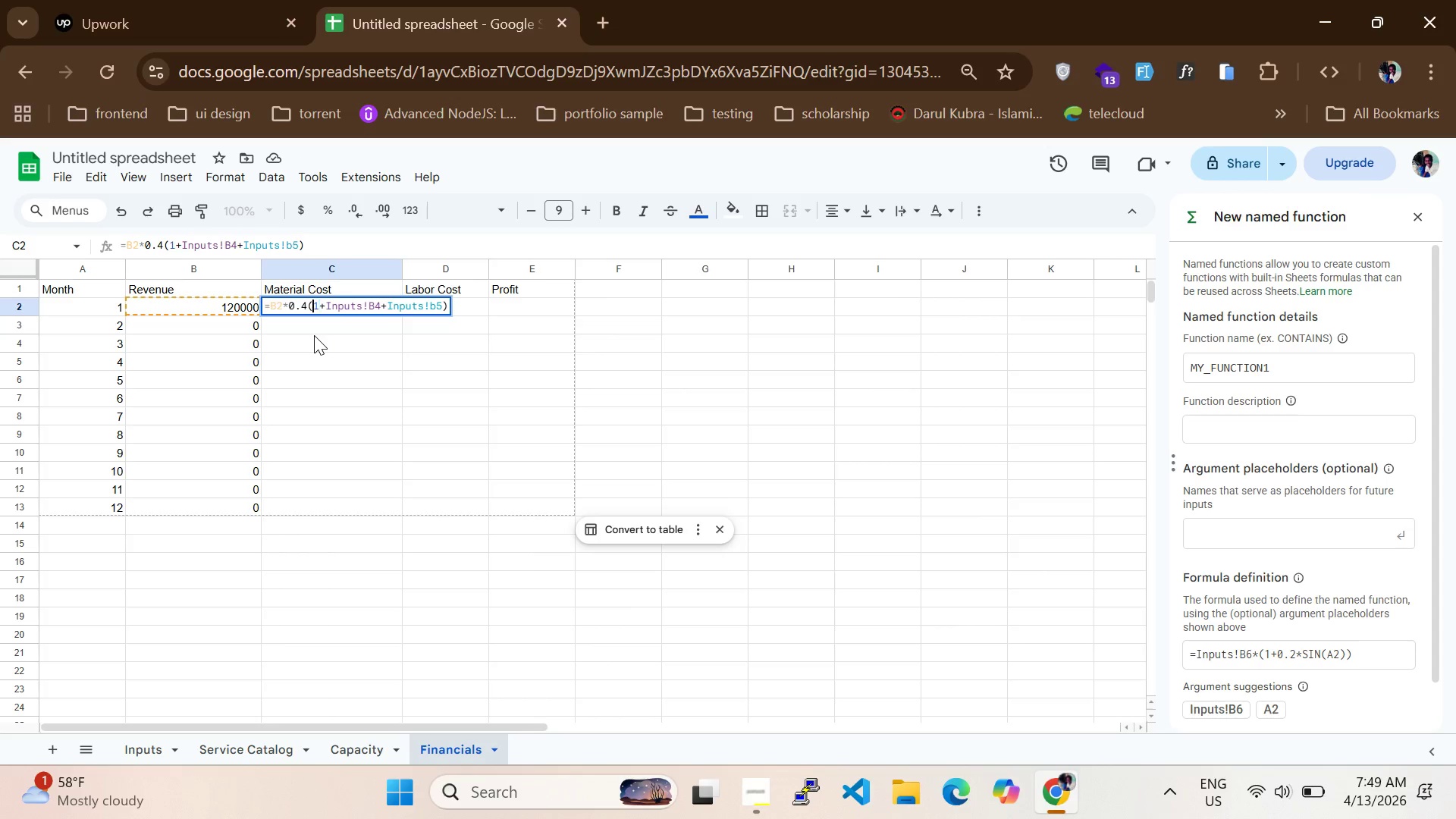 
key(ArrowLeft)
 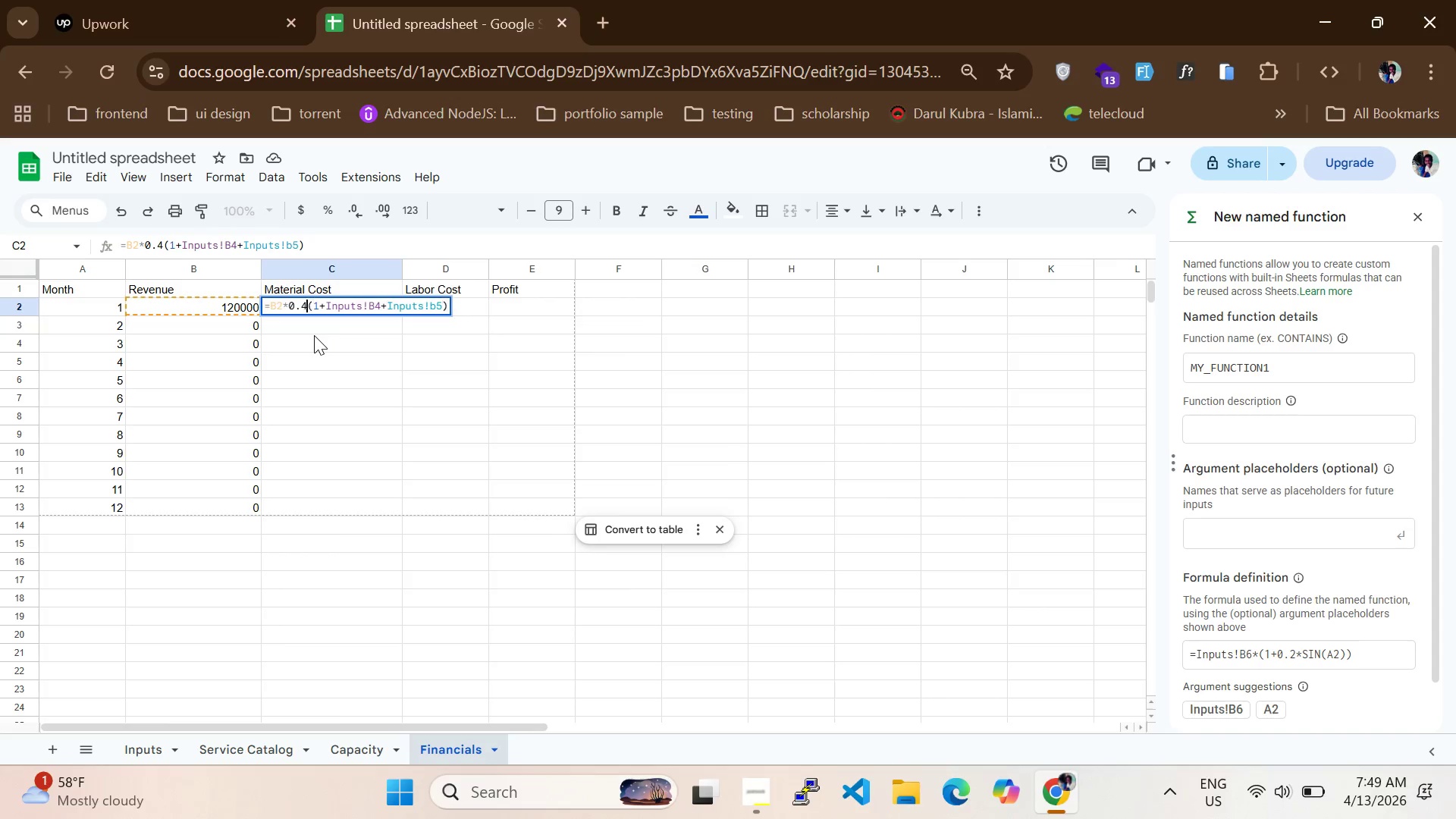 
key(ArrowLeft)
 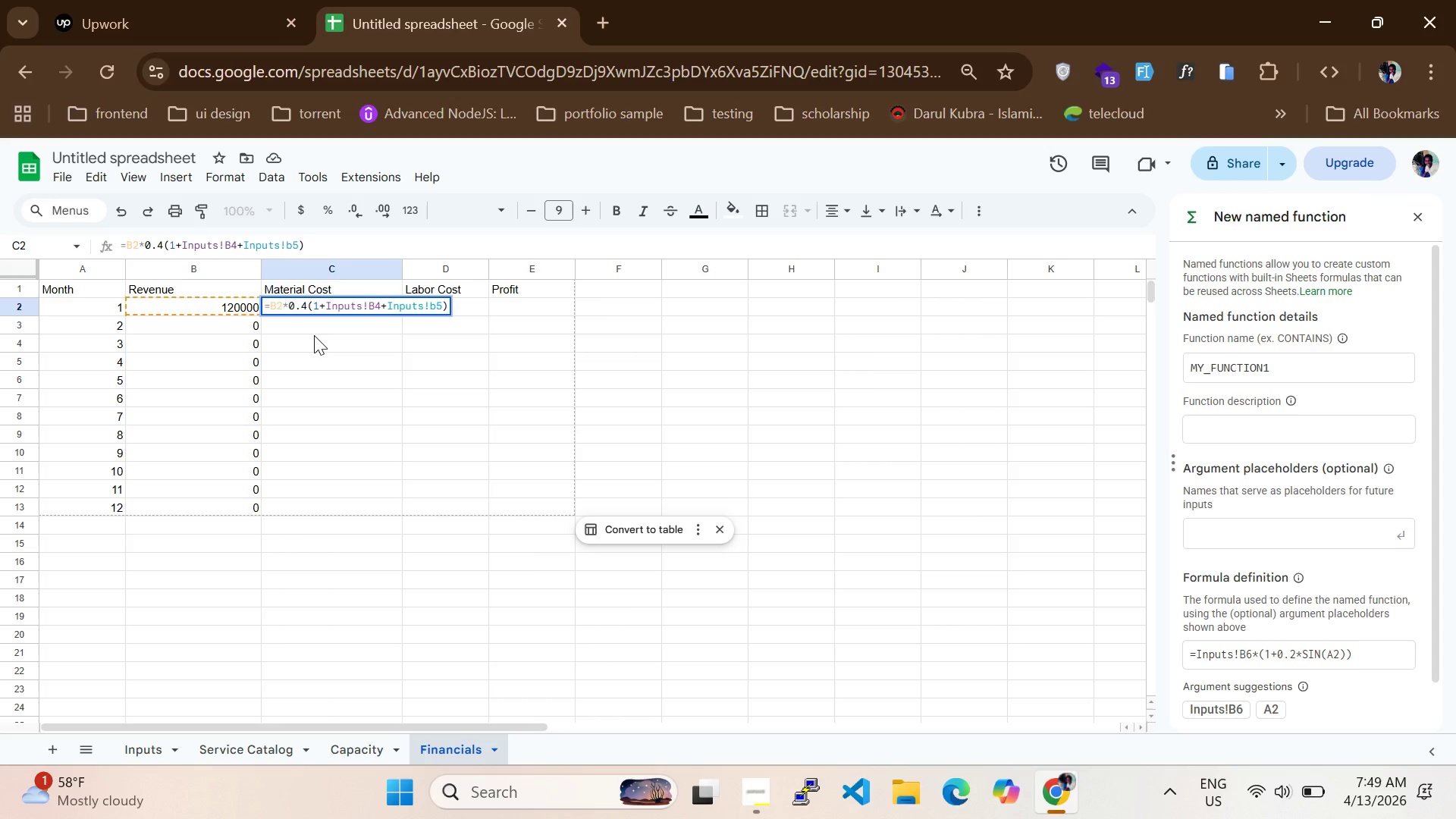 
key(Shift+8)
 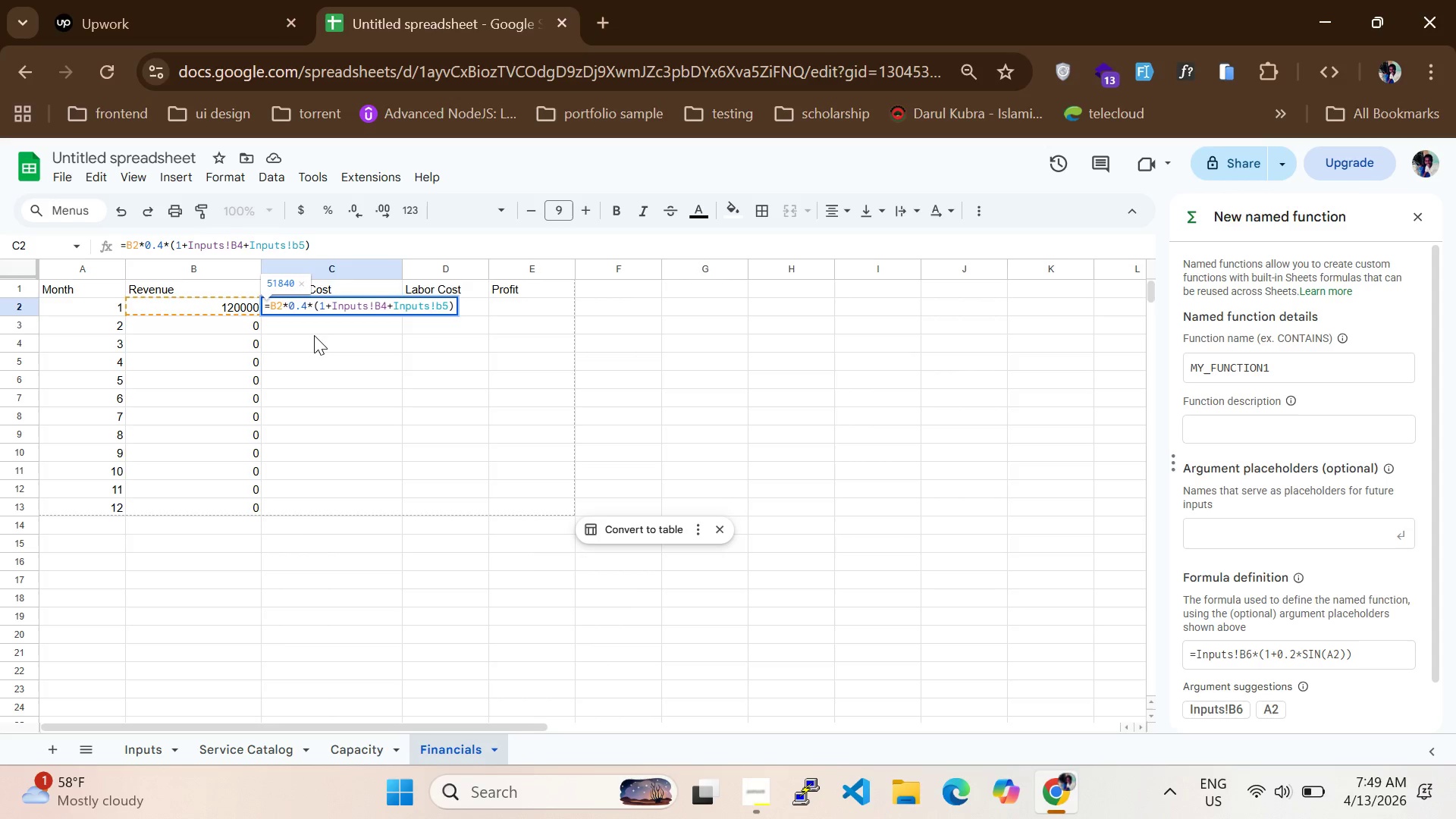 
hold_key(key=ArrowRight, duration=1.31)
 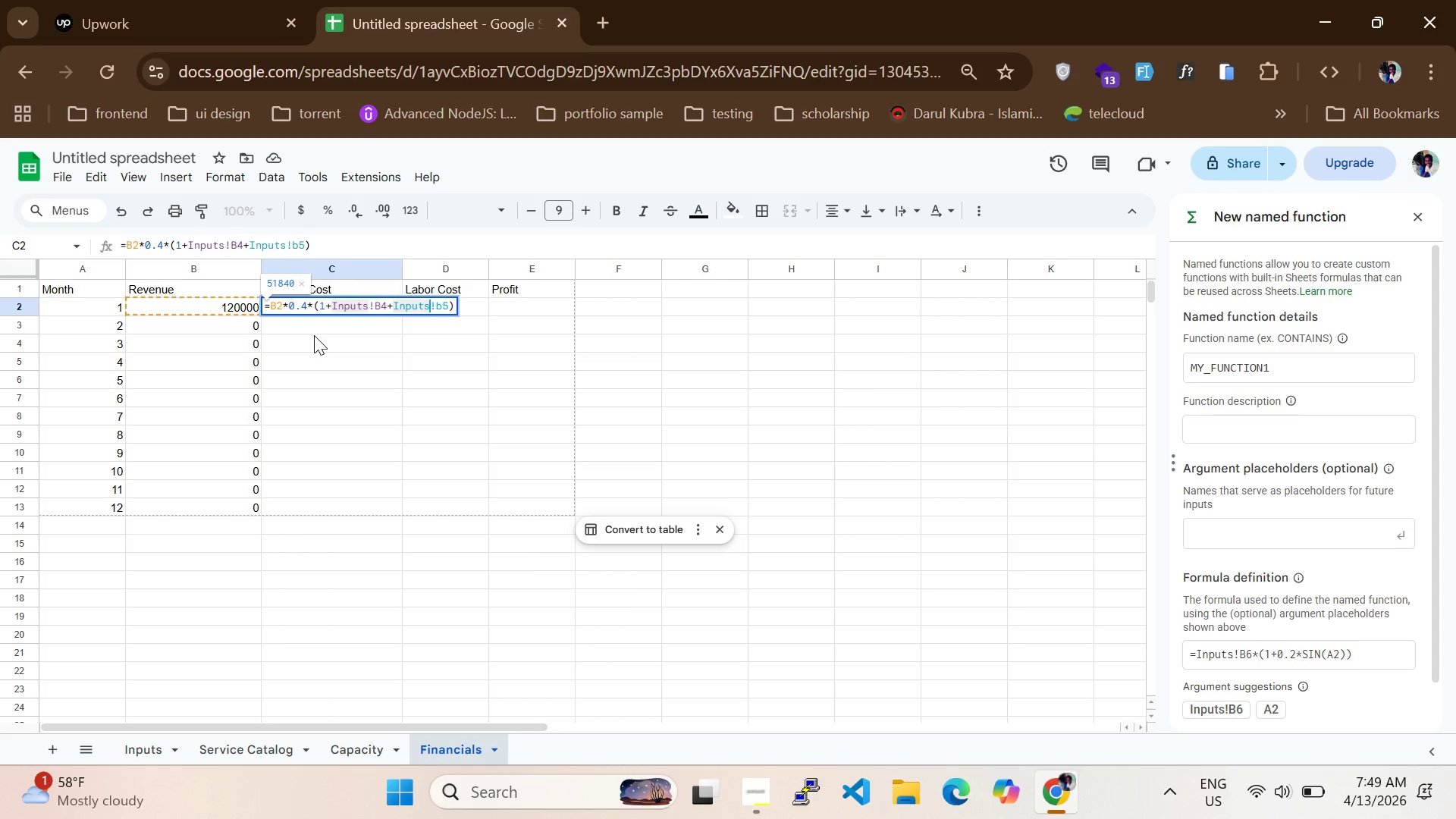 
key(ArrowRight)
 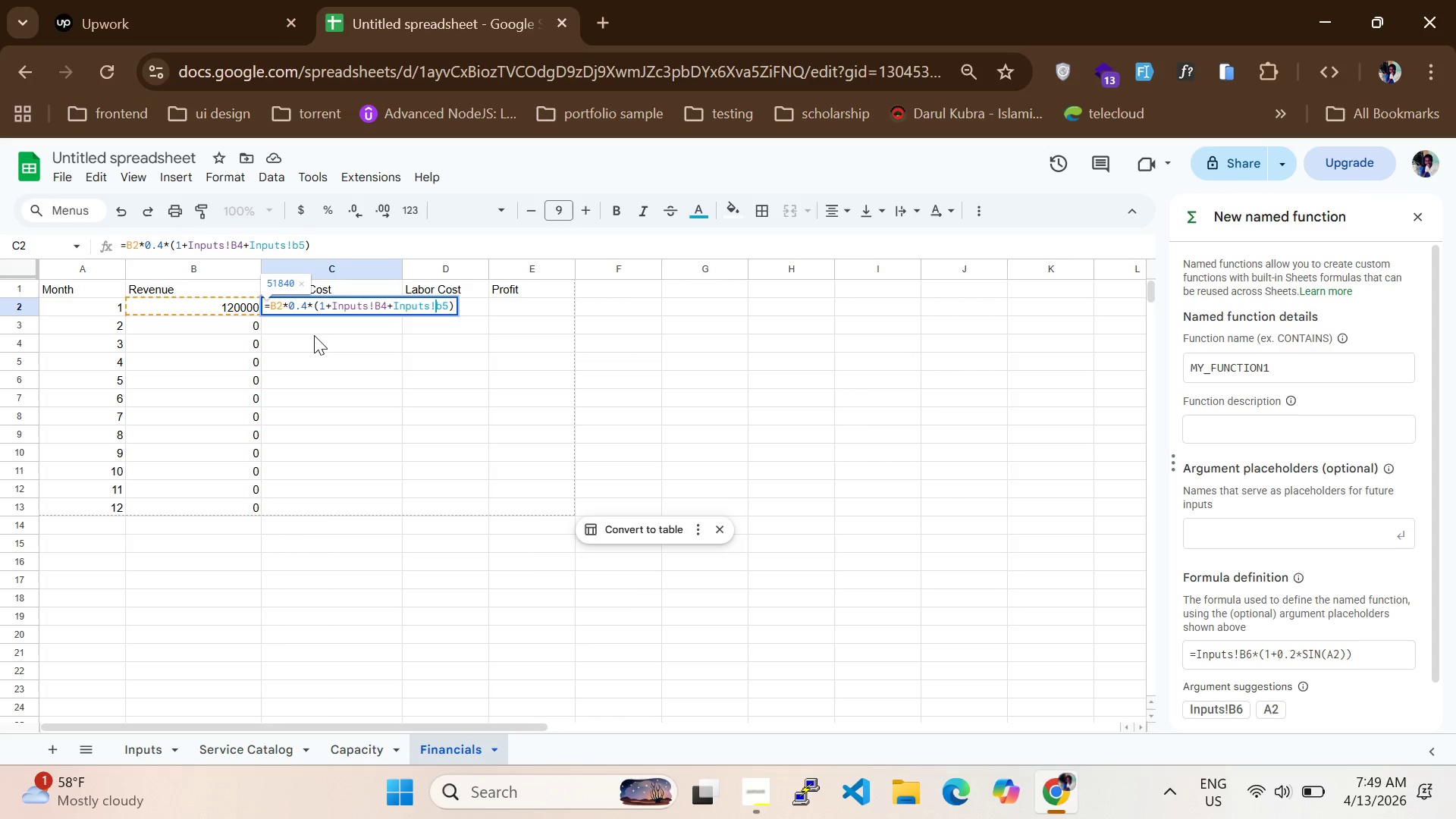 
key(ArrowRight)
 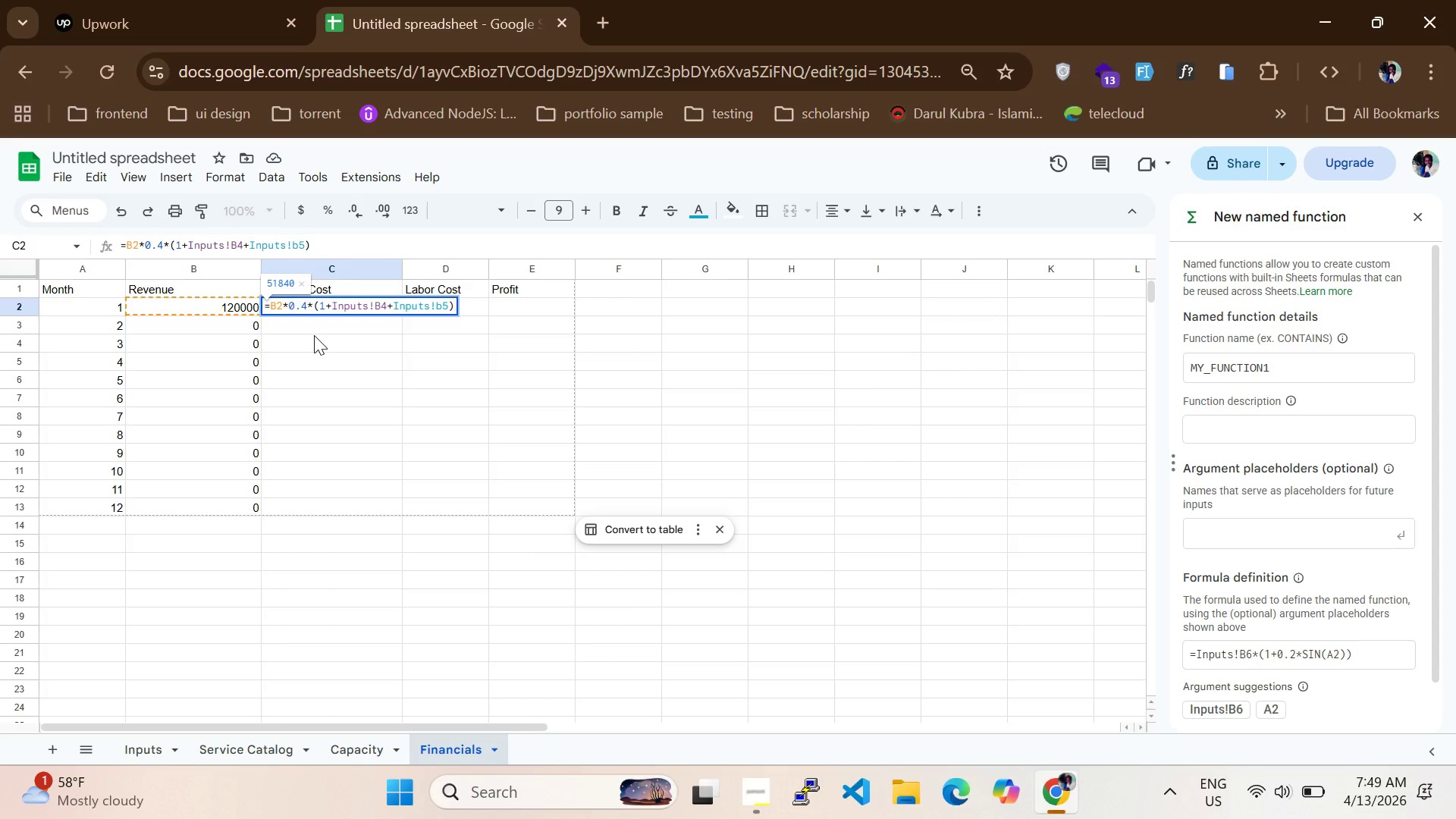 
key(Backspace)
 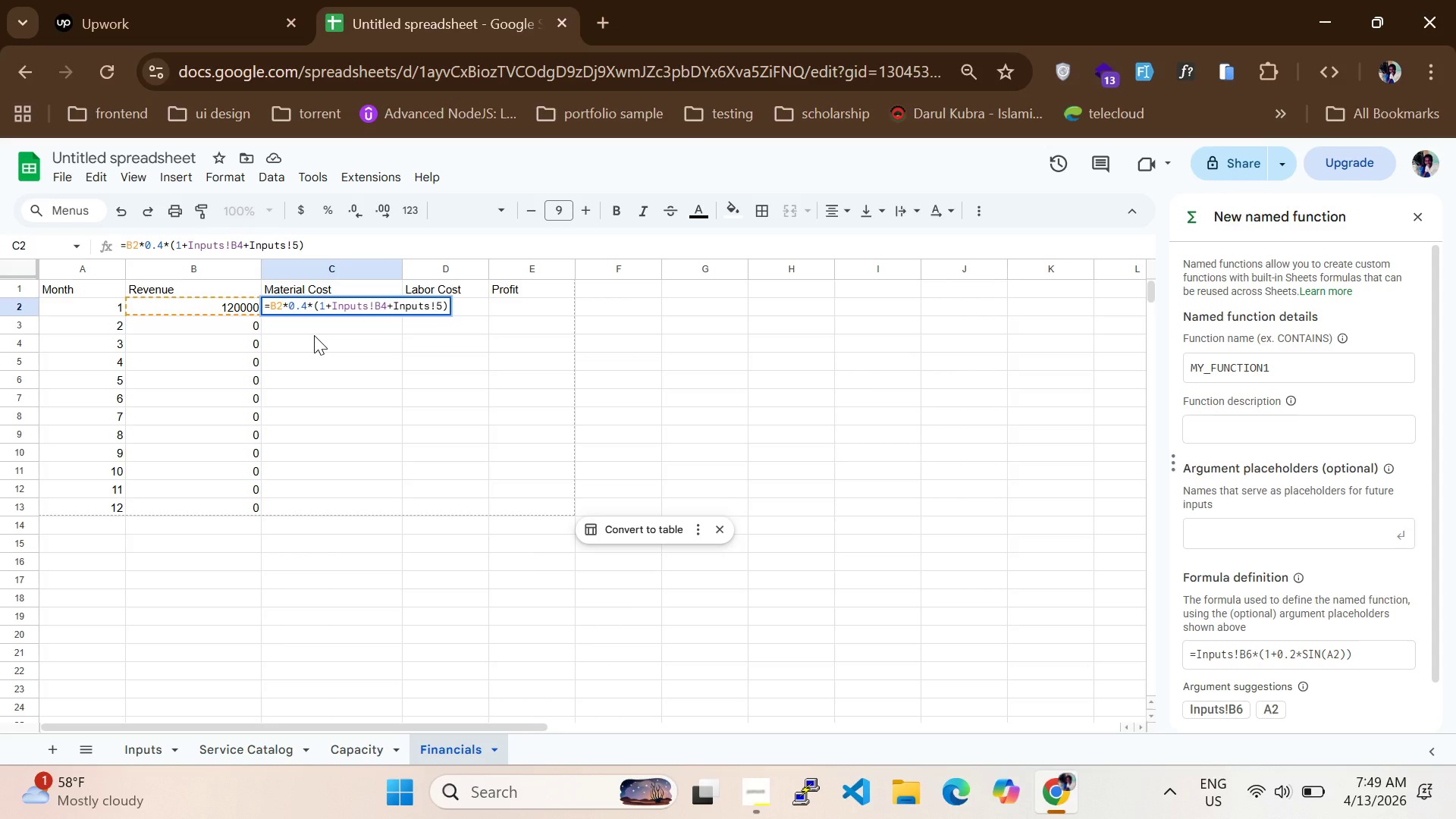 
key(CapsLock)
 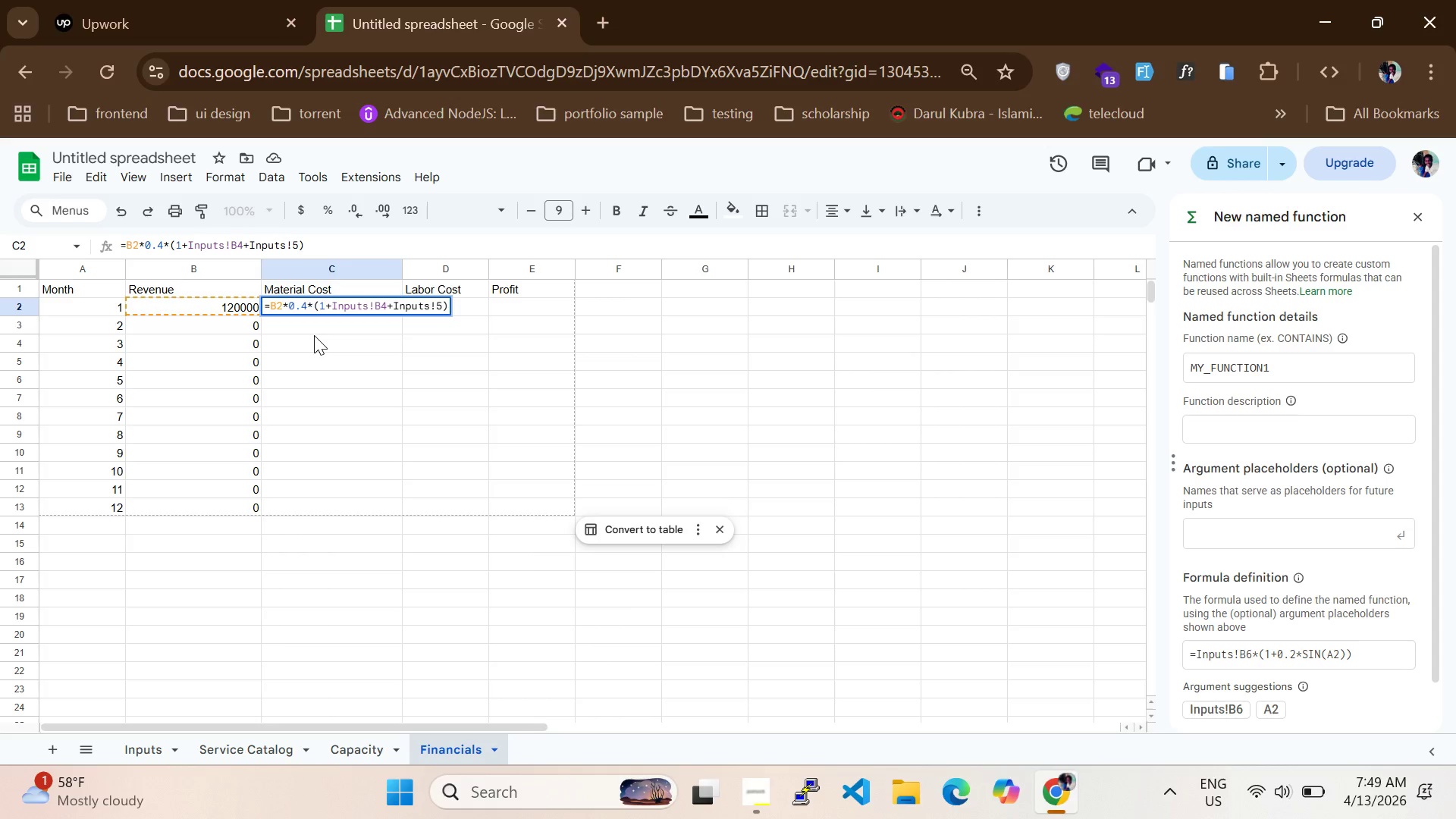 
key(B)
 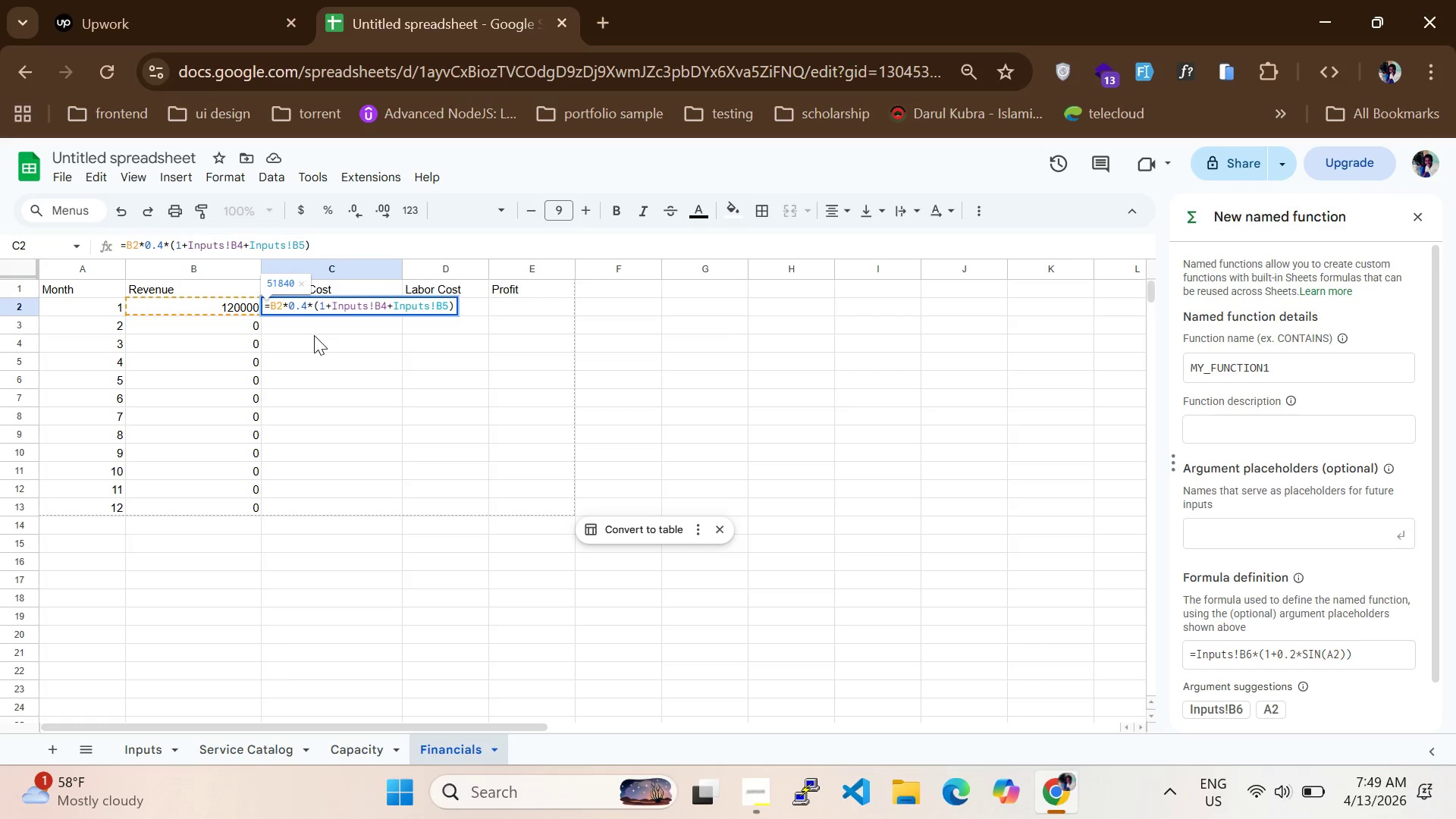 
key(Enter)
 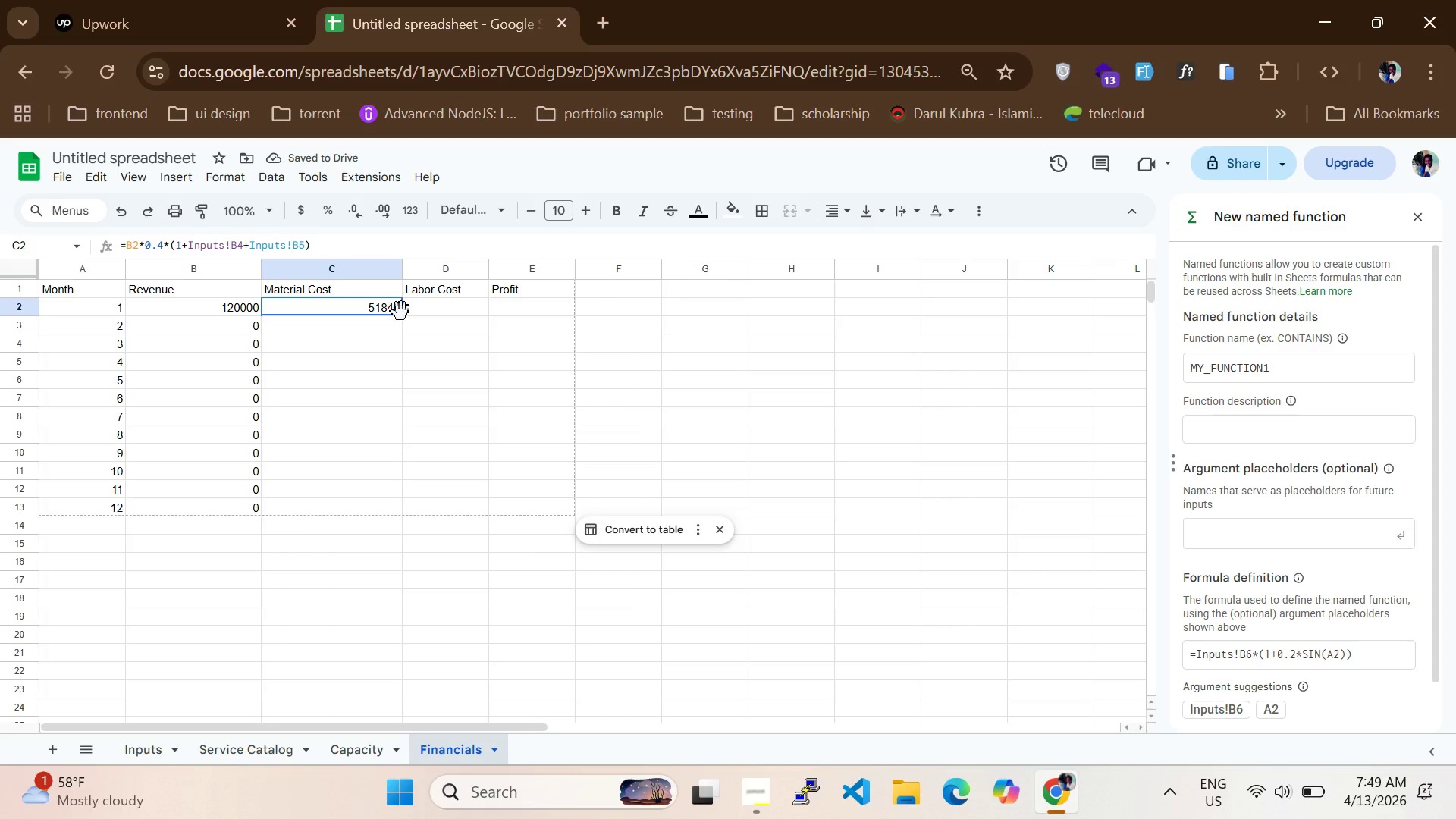 
left_click_drag(start_coordinate=[400, 315], to_coordinate=[371, 513])
 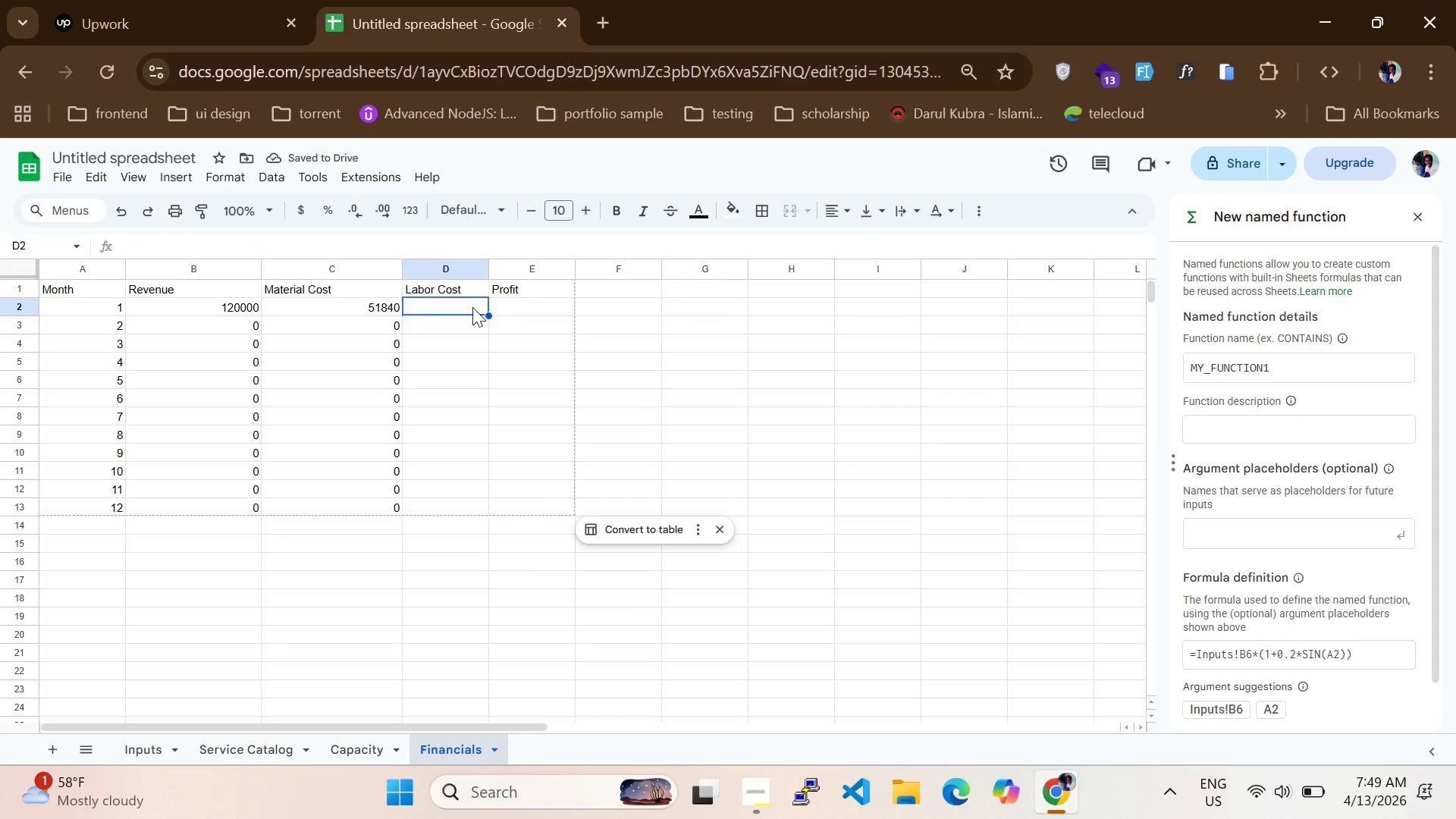 
type(=Capa)
 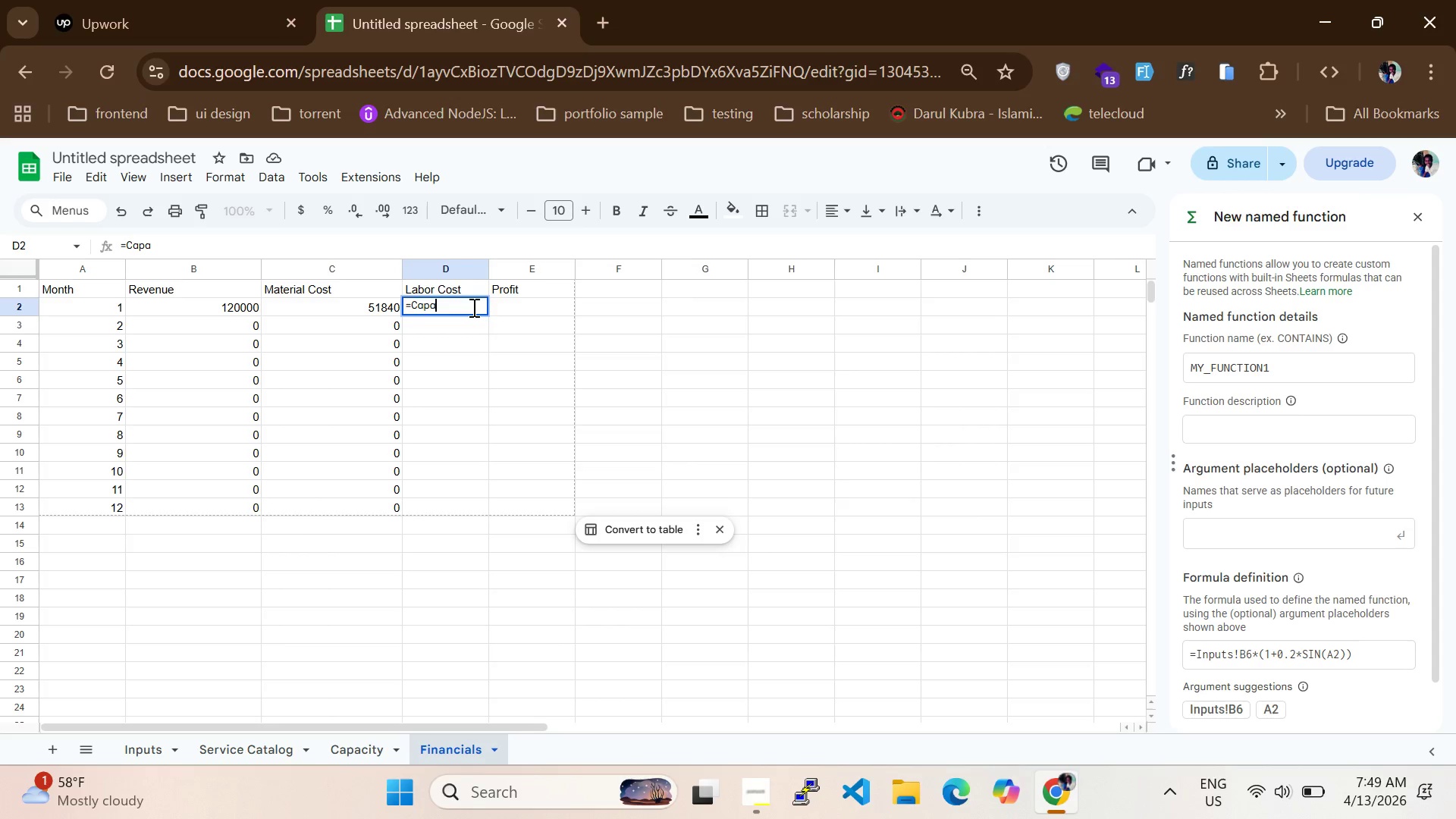 
type(city!Inputs)
 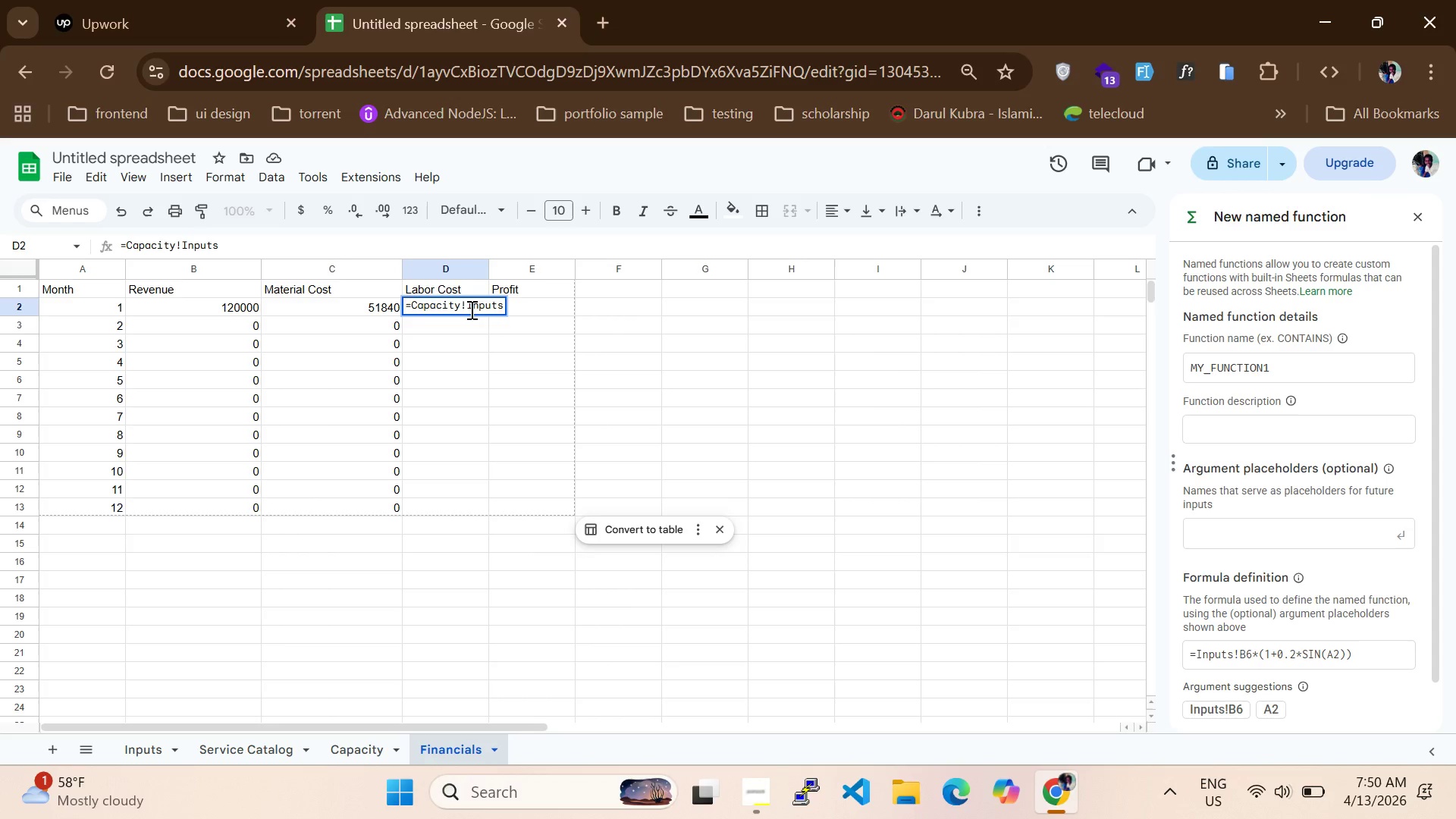 
wait(6.19)
 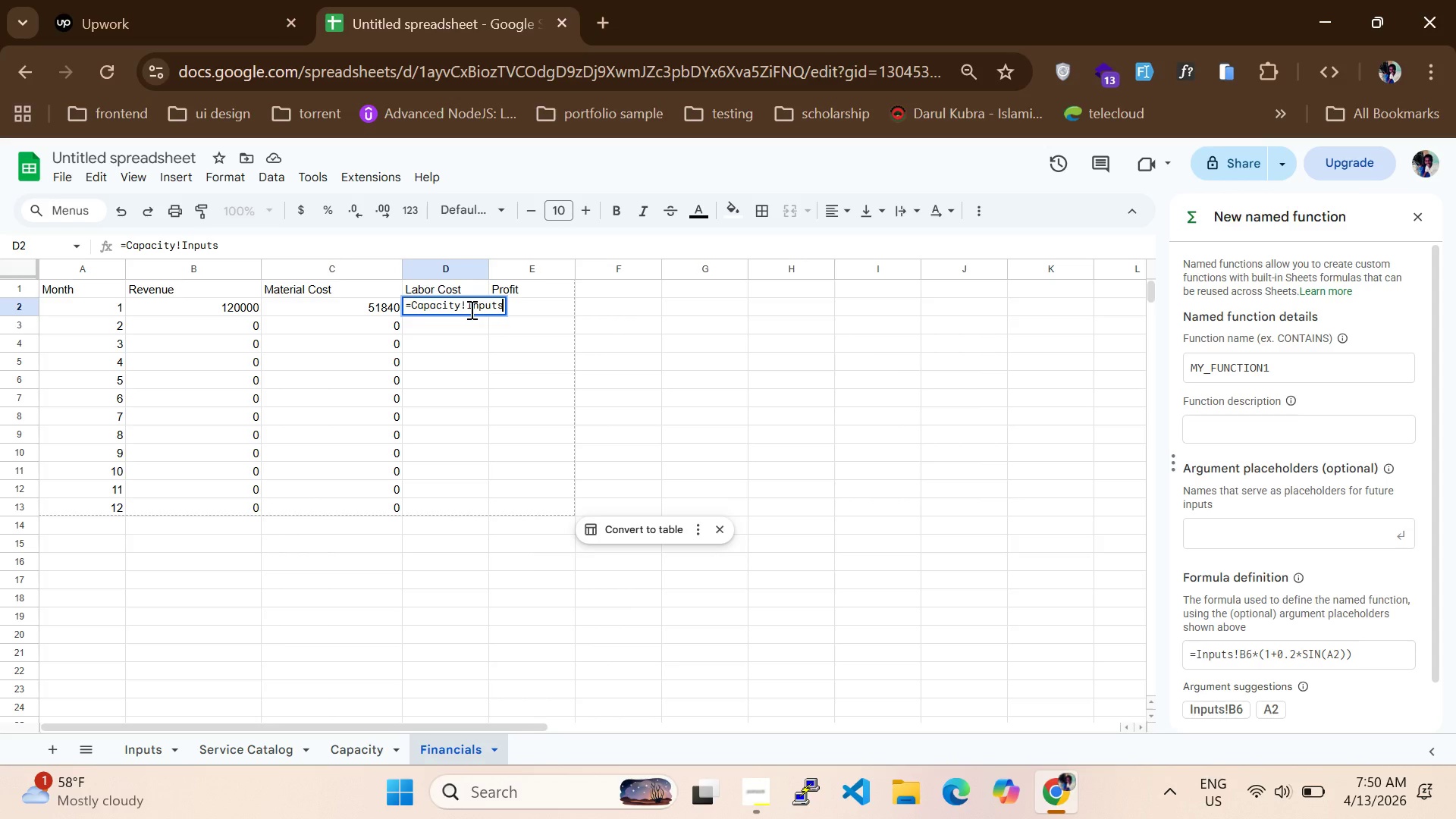 
key(Backspace)
key(Backspace)
key(Backspace)
key(Backspace)
key(Backspace)
key(Backspace)
type(D2*Inputs!B3)
 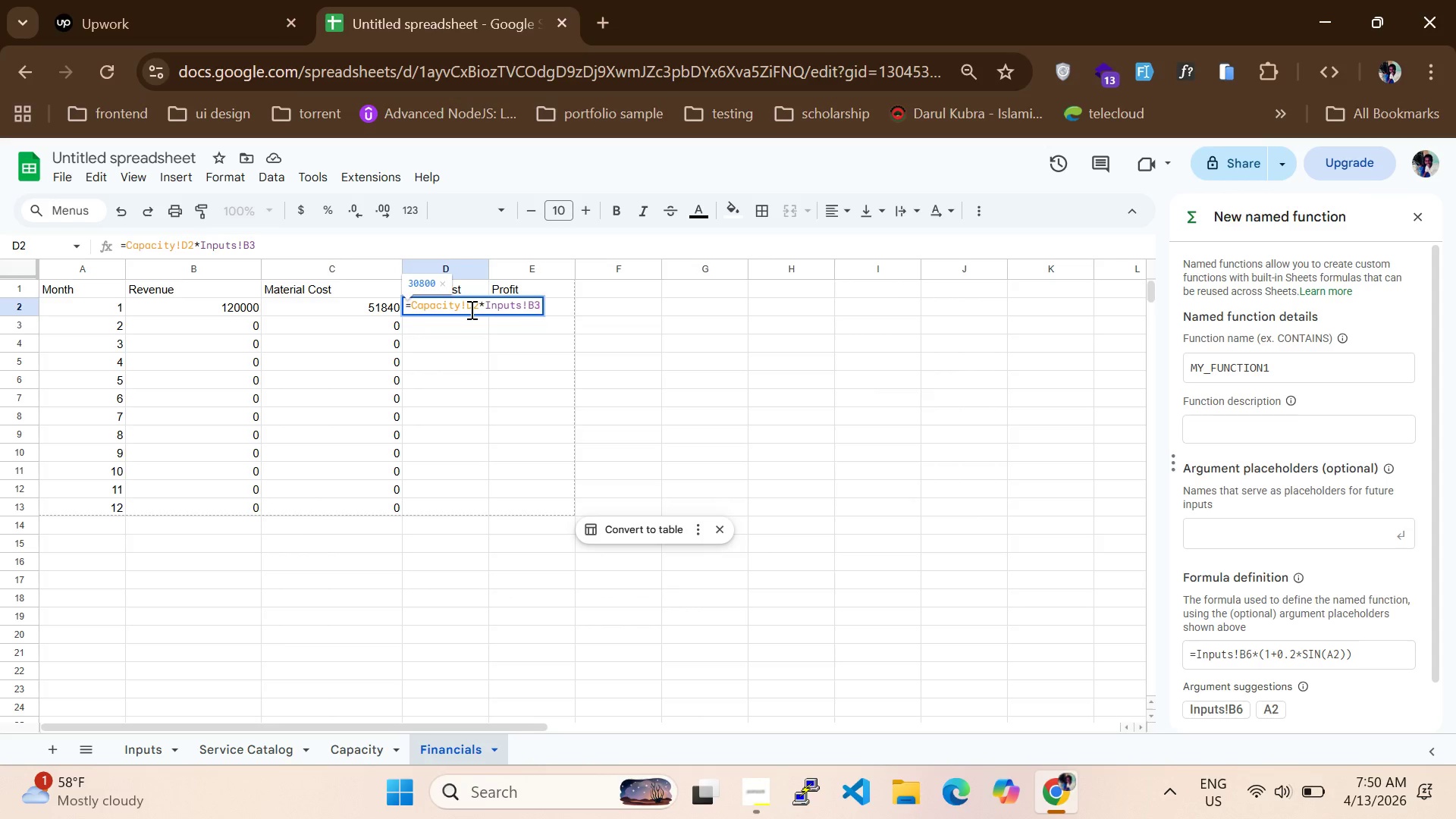 